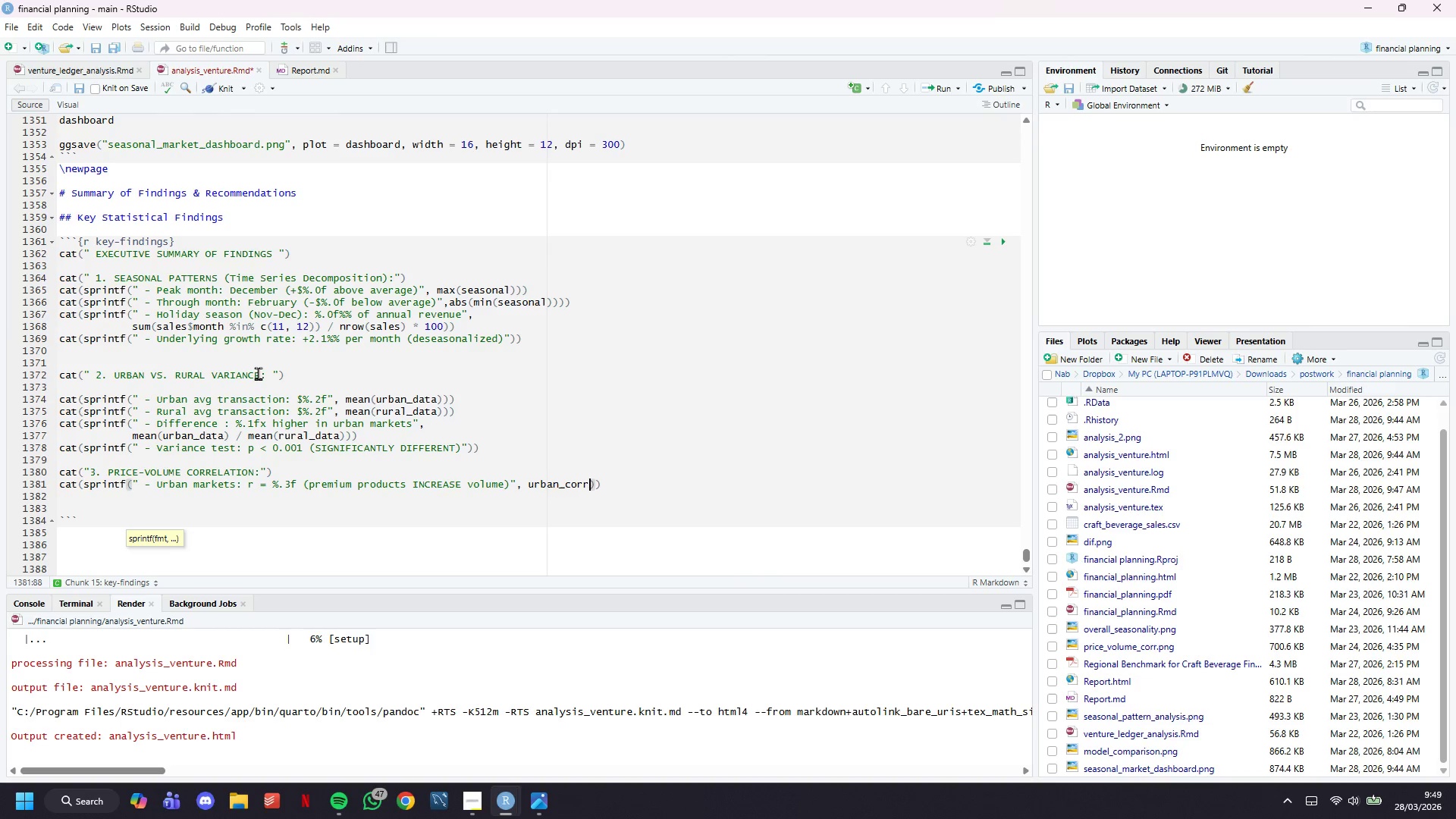 
key(ArrowRight)
 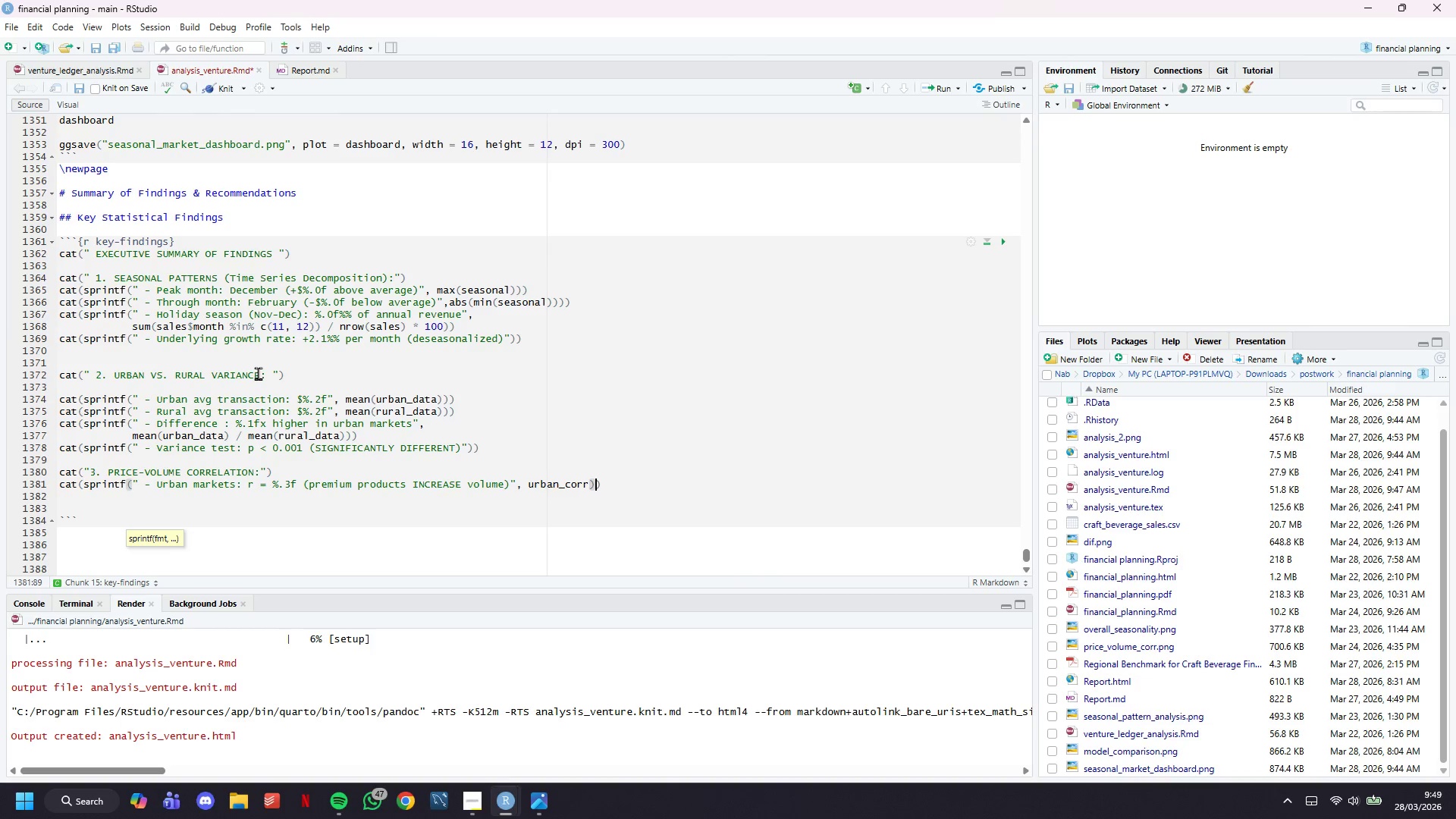 
key(ArrowRight)
 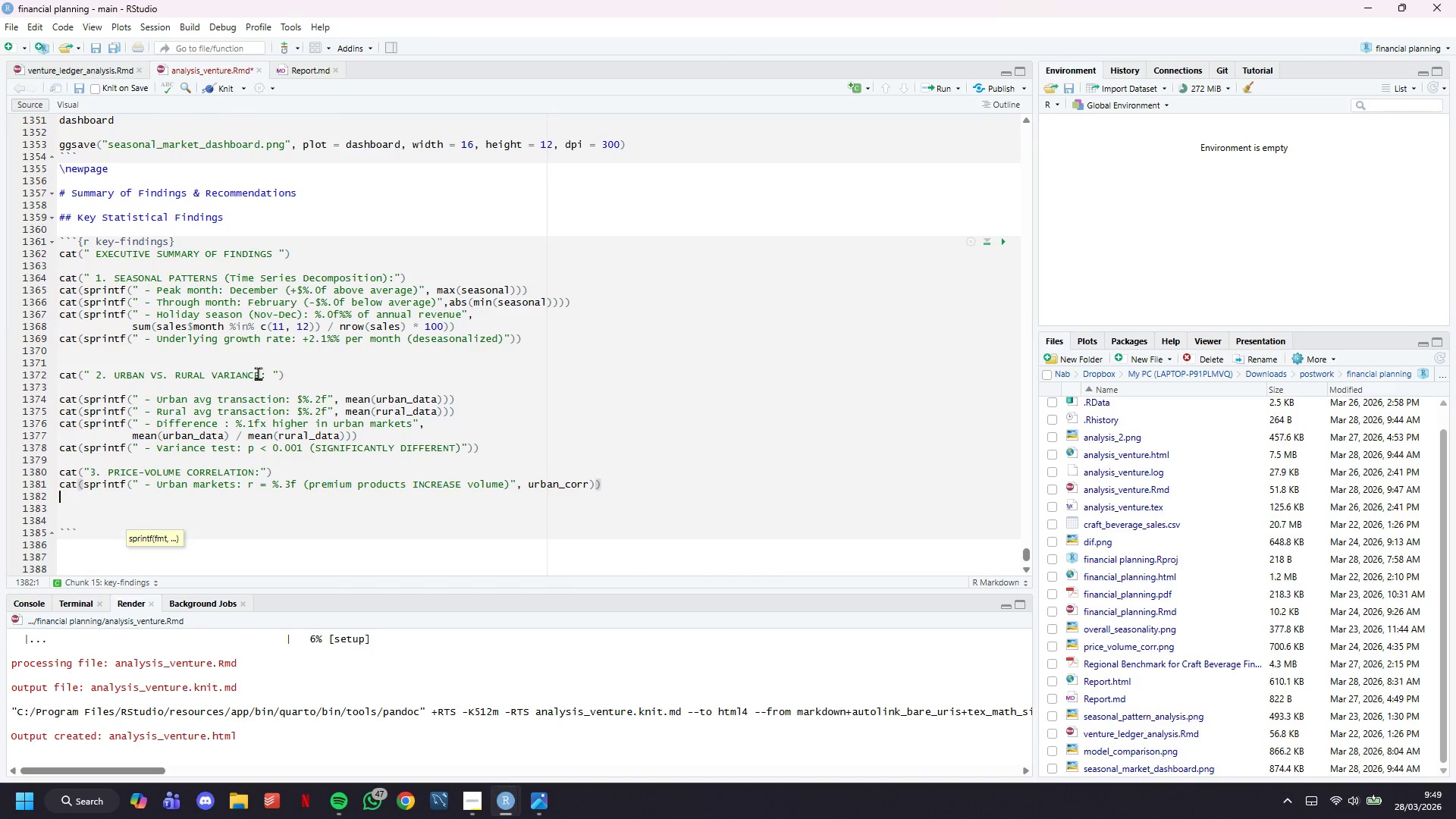 
key(Enter)
 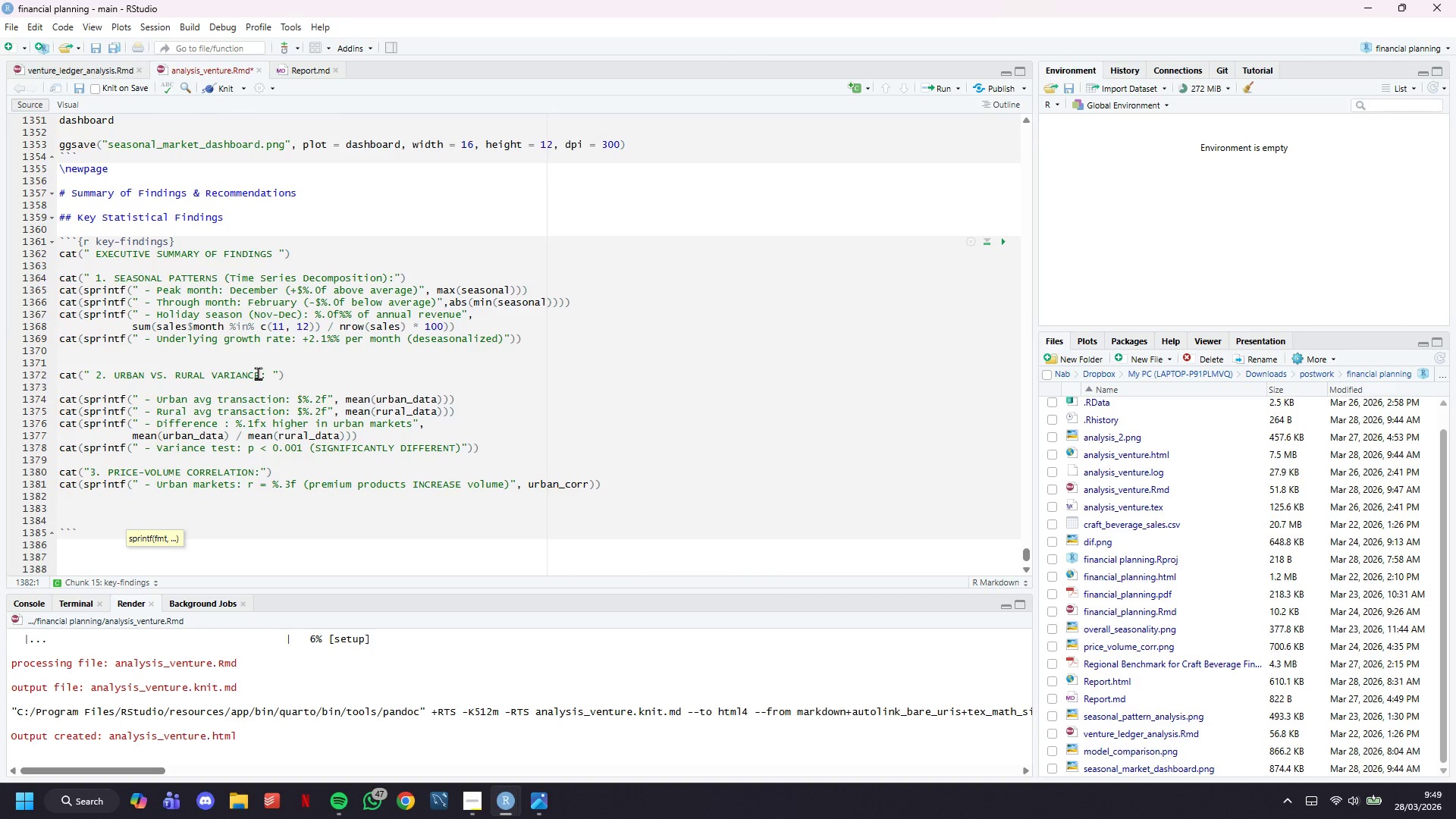 
wait(5.14)
 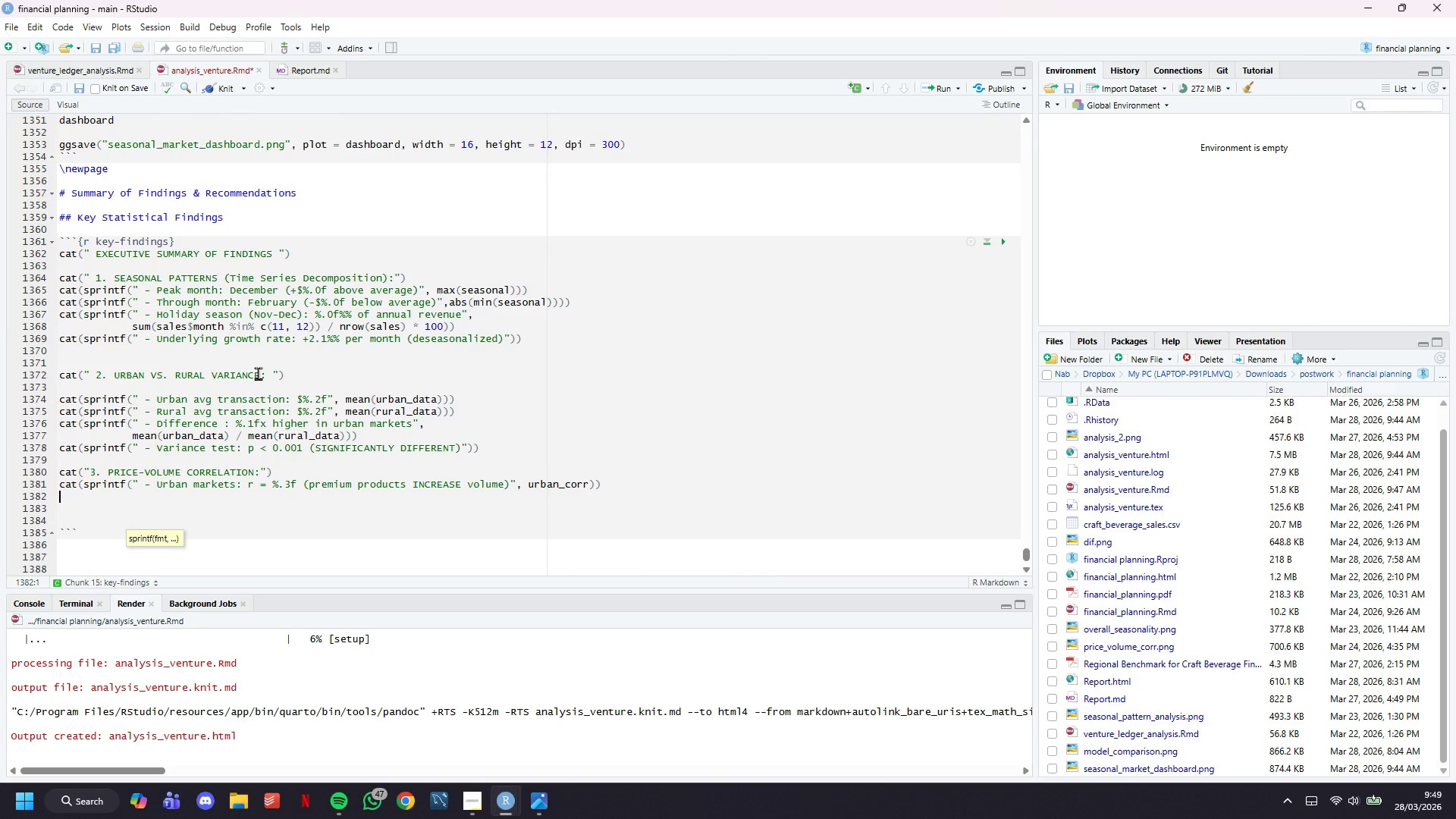 
type(cat(sprintf(: )
key(Backspace)
key(Backspace)
type(" - Rural marktes)
key(Backspace)
key(Backspace)
key(Backspace)
type(ets: r = %.3f ())
 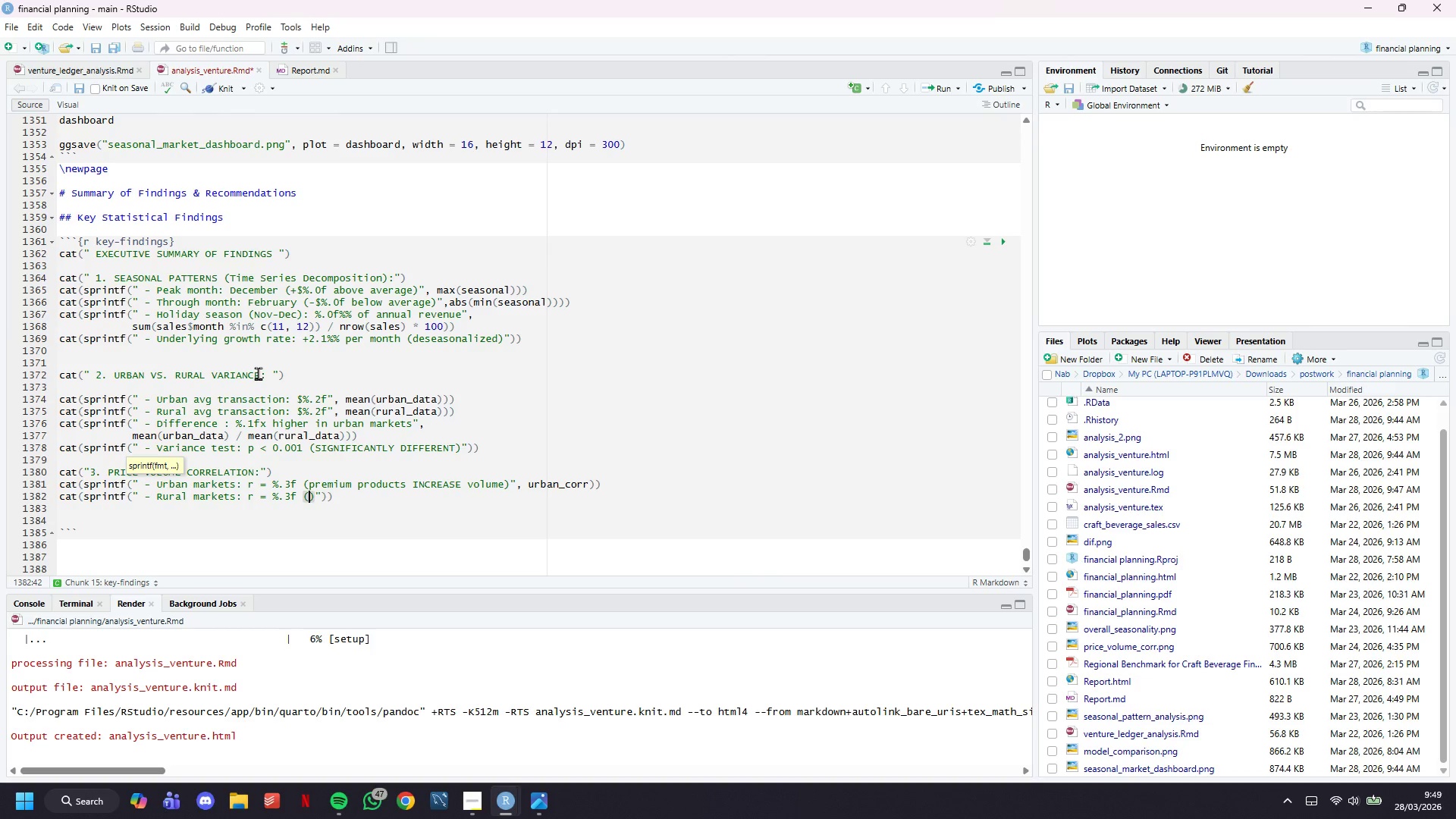 
 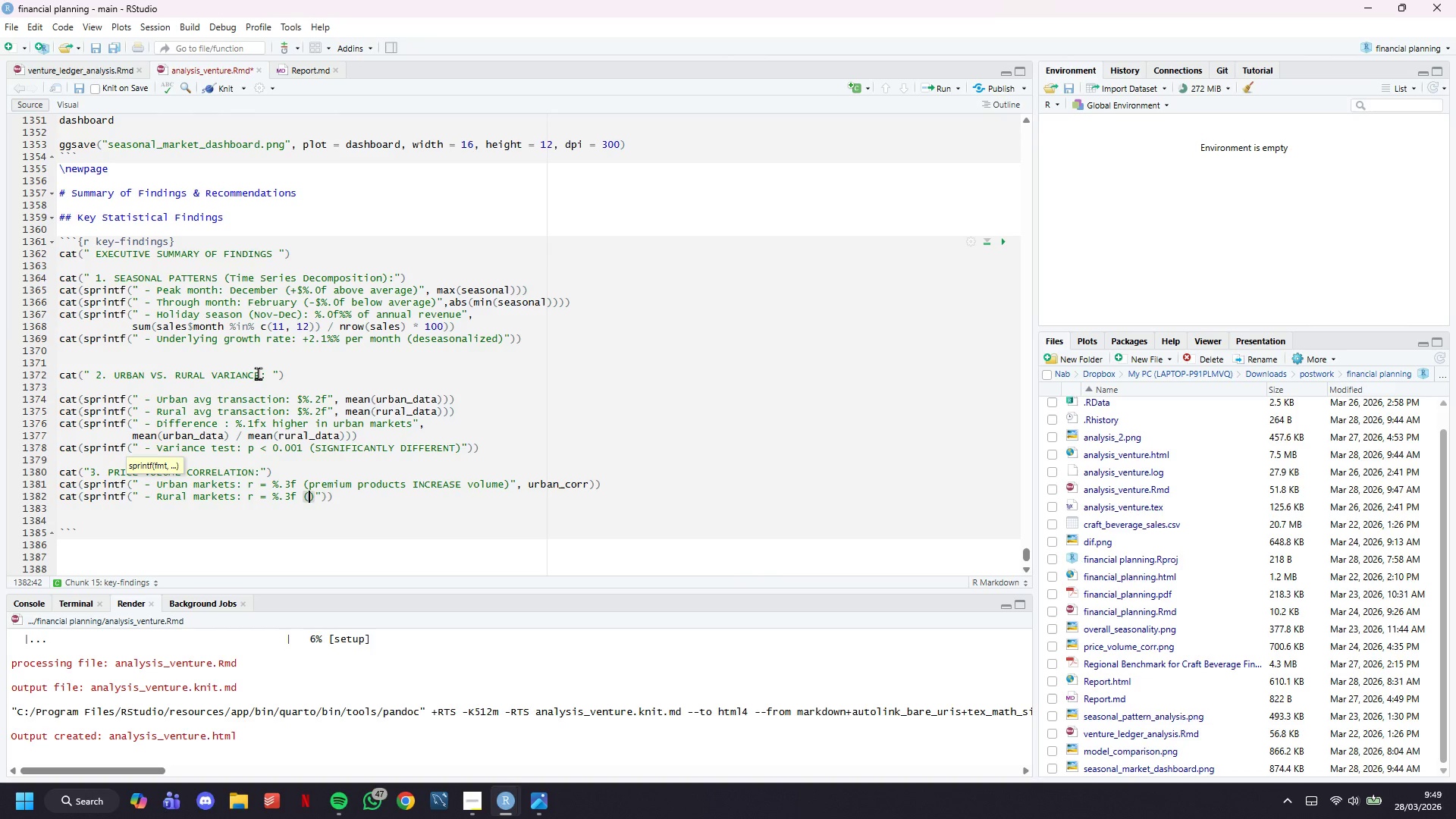 
key(ArrowLeft)
 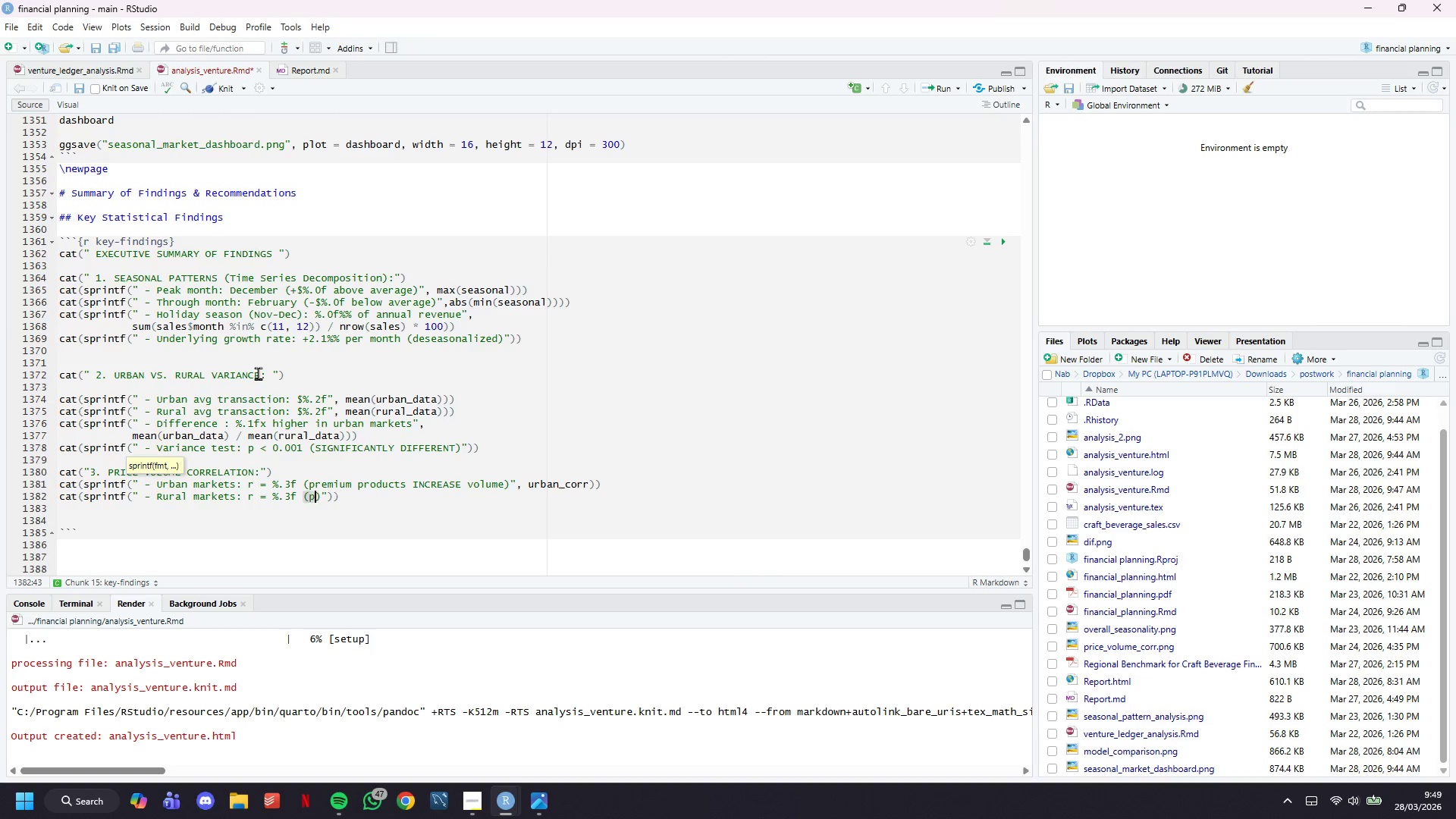 
type(premiu )
key(Backspace)
type(m products DECREASE volume)
 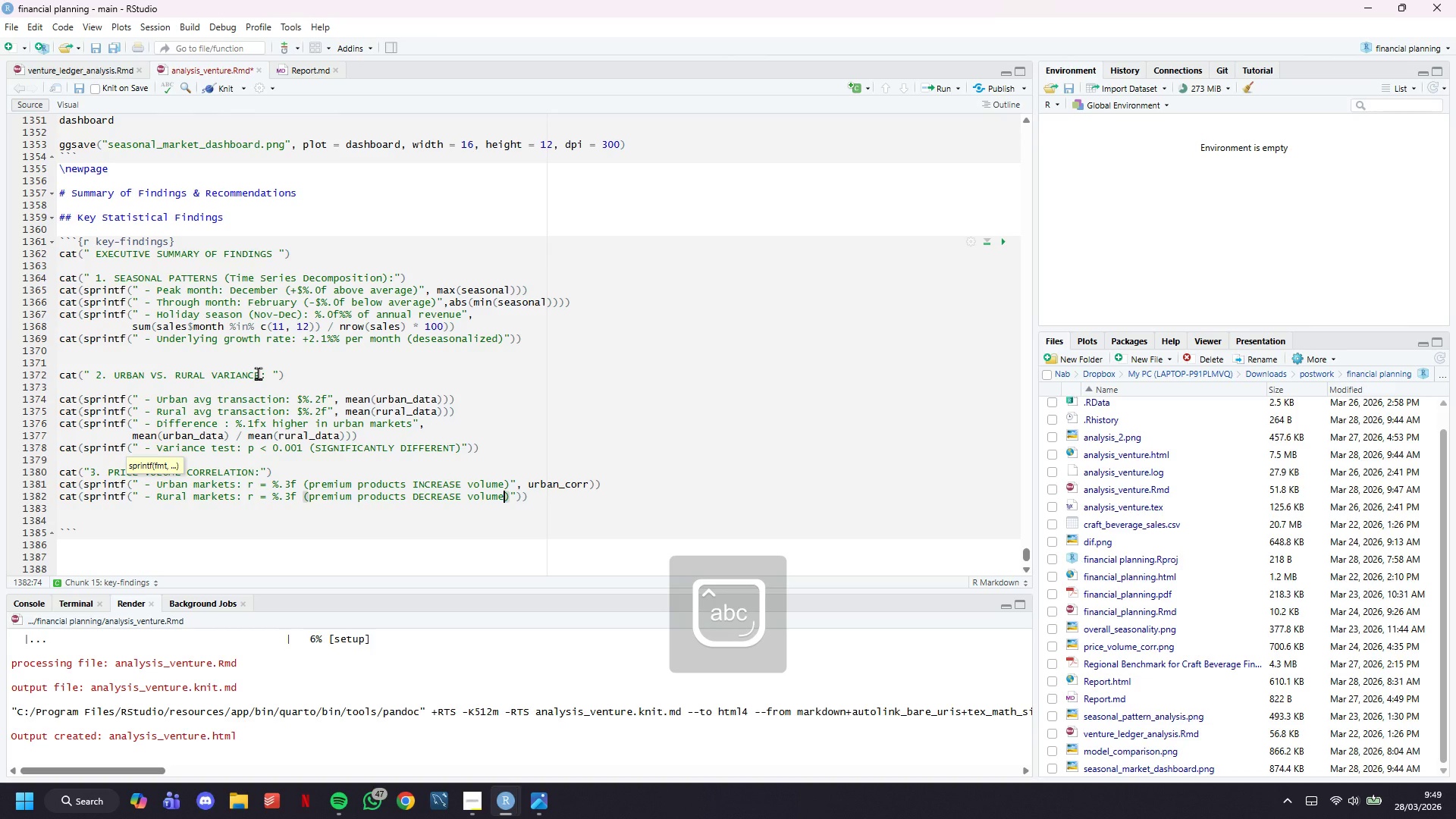 
key(ArrowRight)
 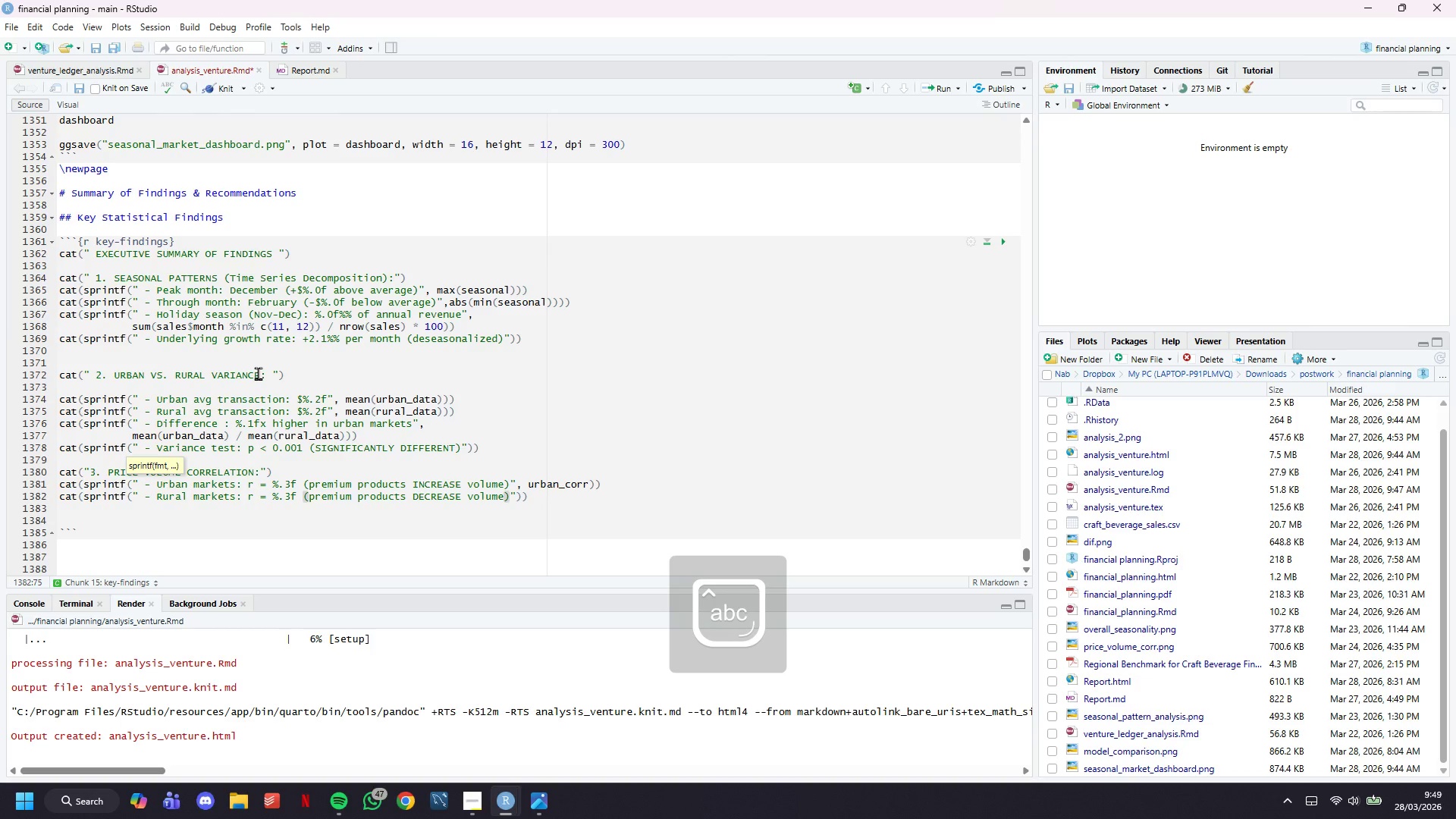 
key(ArrowRight)
 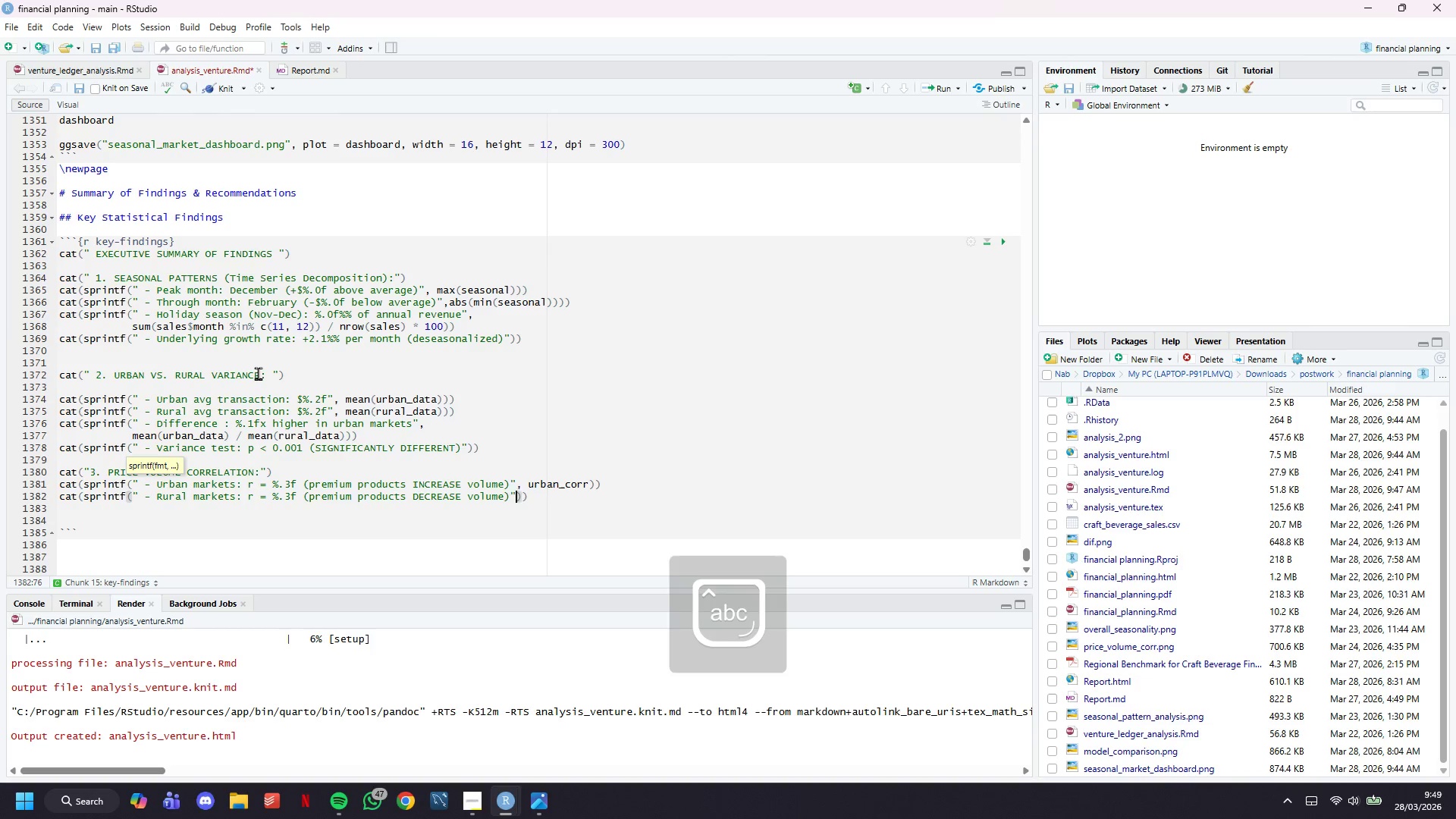 
type(, rural_corr)
 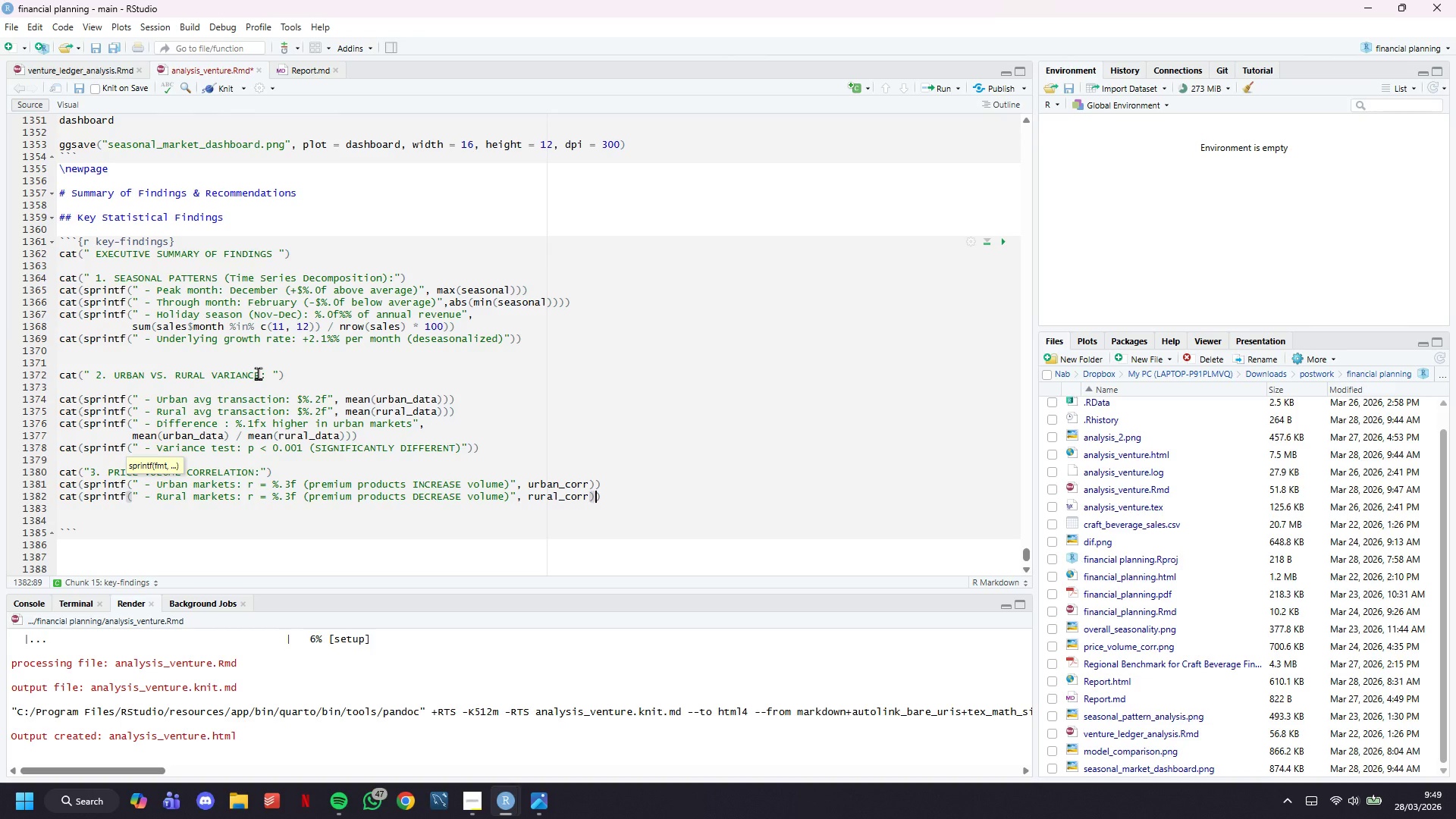 
 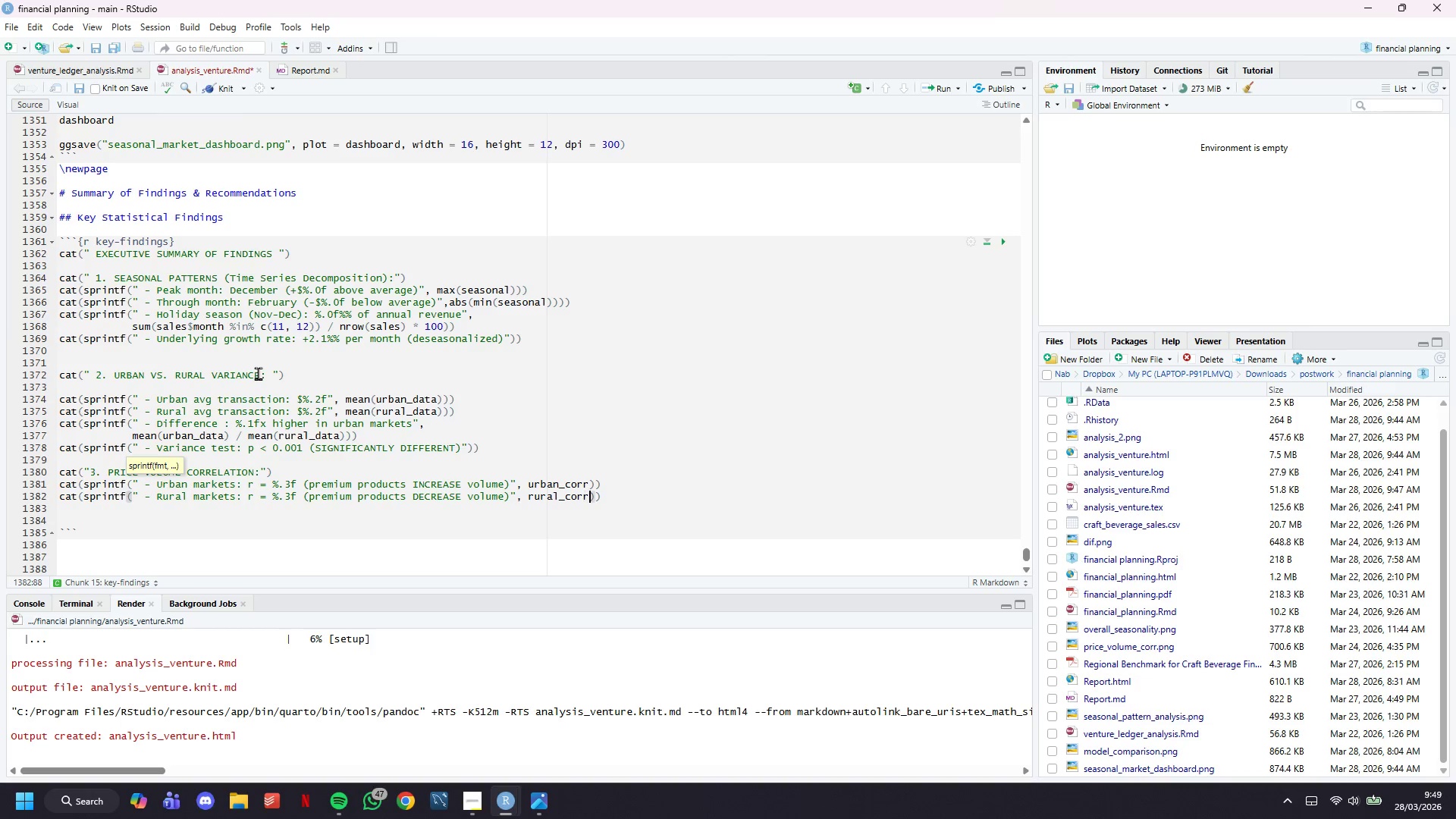 
key(ArrowRight)
 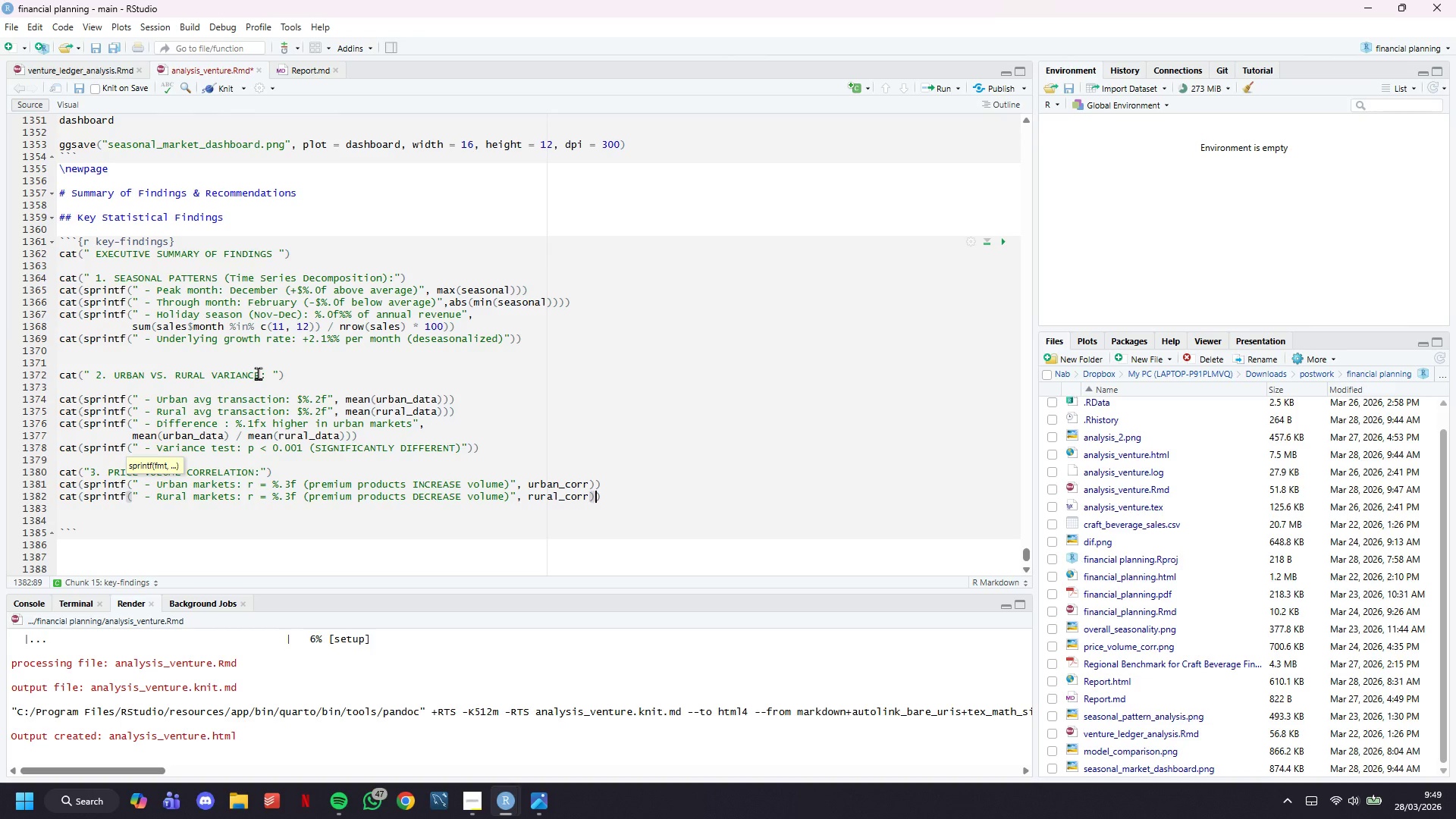 
key(ArrowRight)
 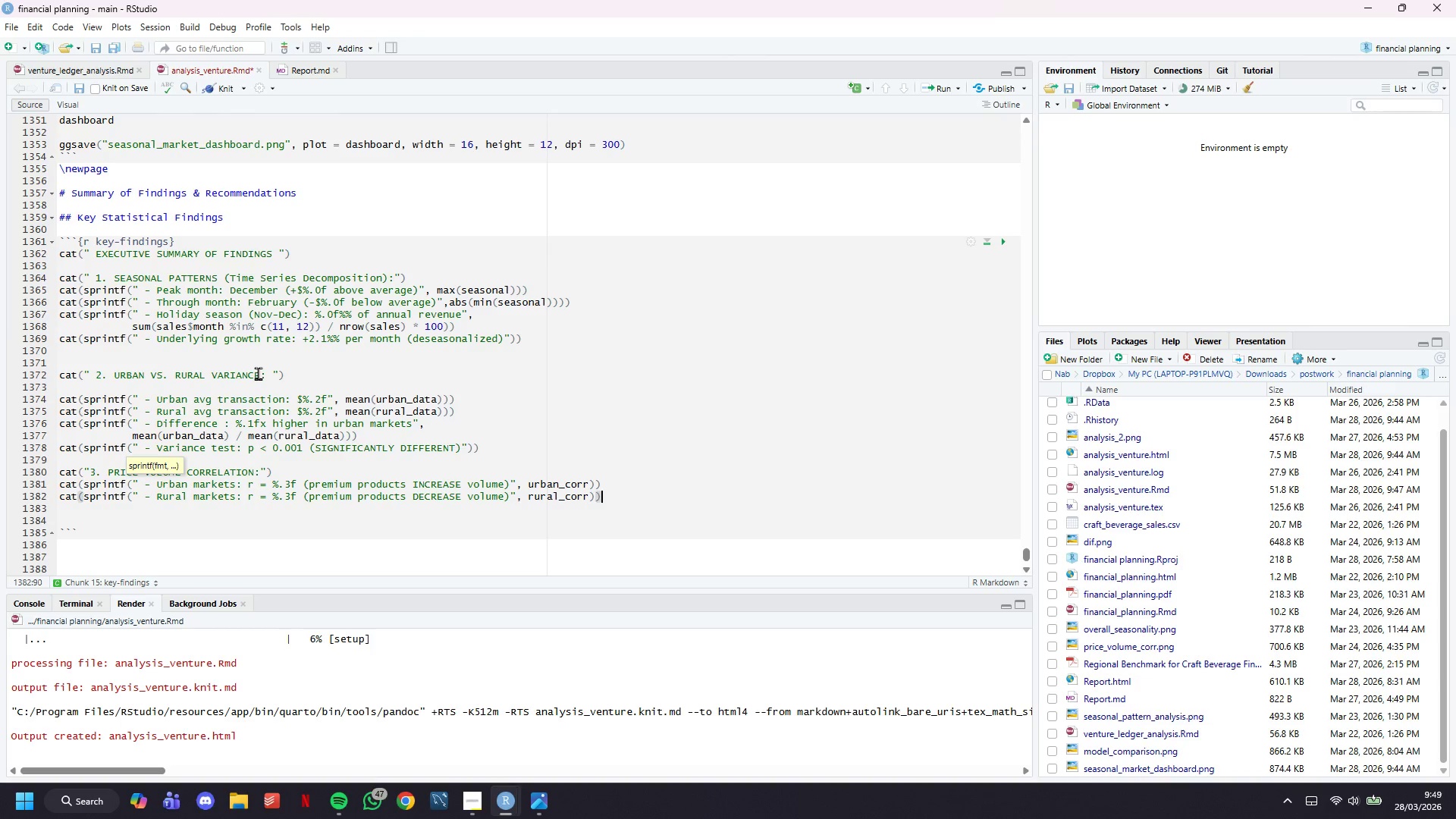 
key(Enter)
 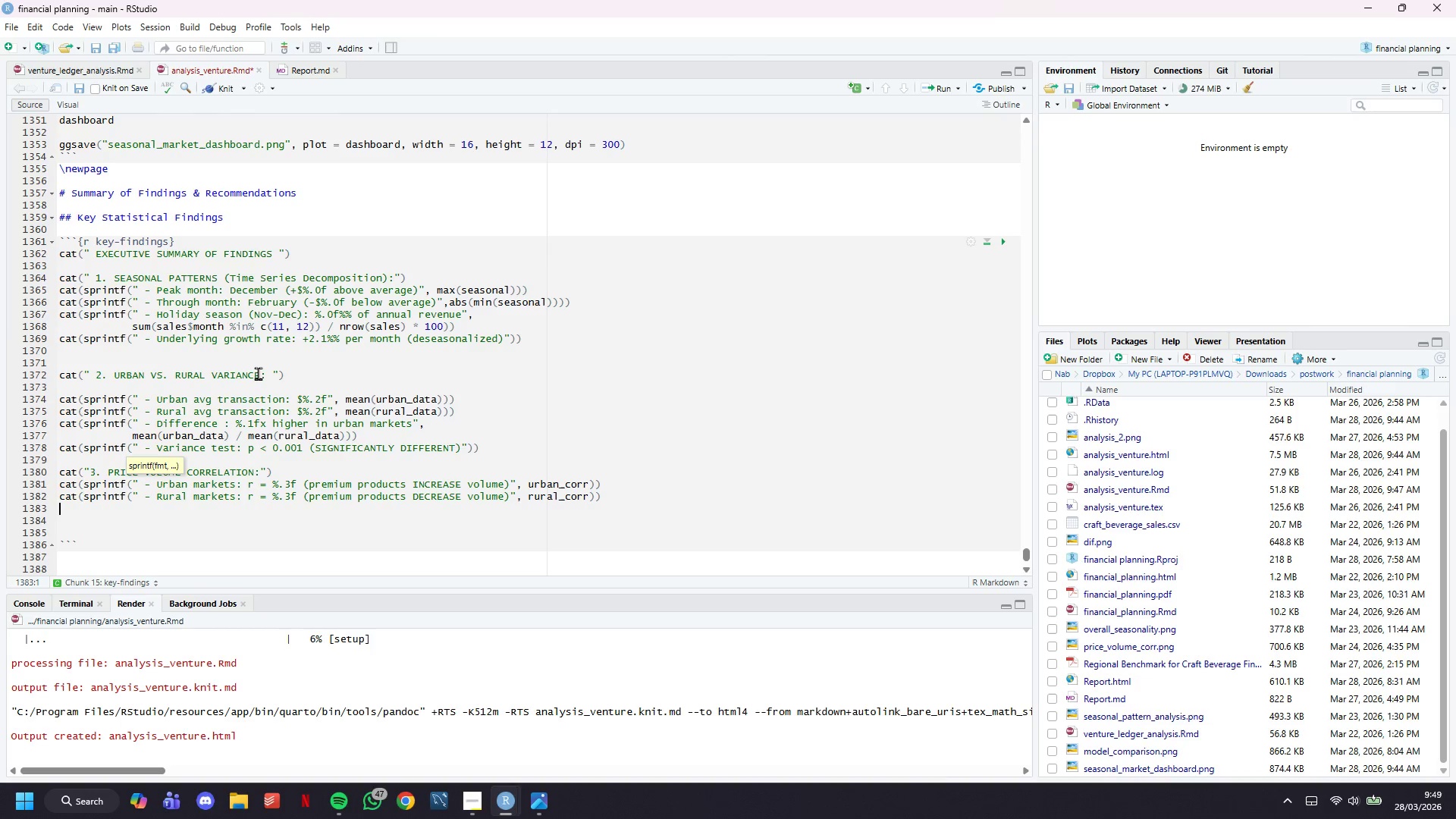 
key(Enter)
 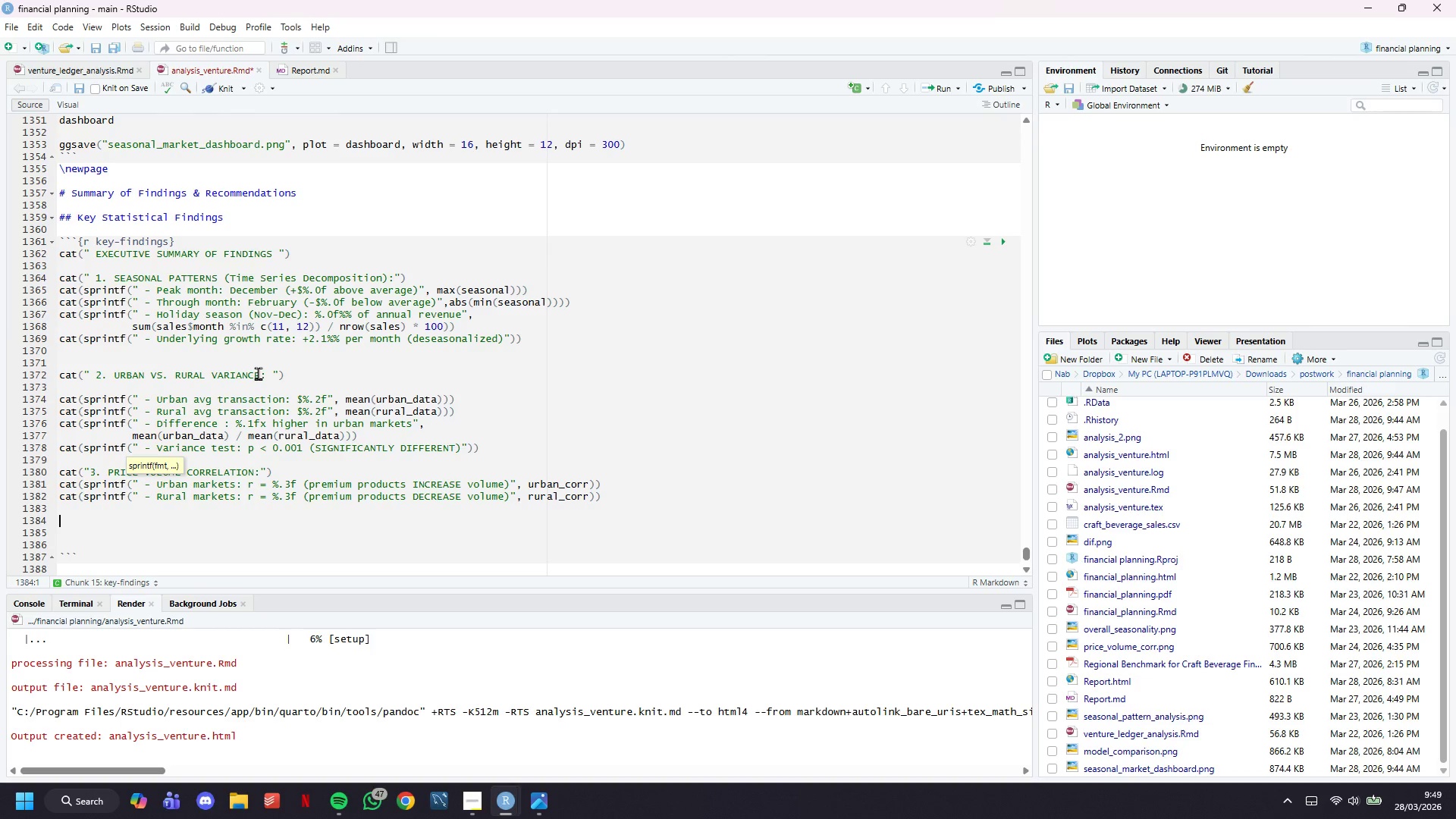 
type(=)
key(Backspace)
type(cat)
key(Backspace)
key(Backspace)
key(Backspace)
key(Backspace)
type(cat(sprintf(" Strategic implication: Geography-specific pricing essentials)
 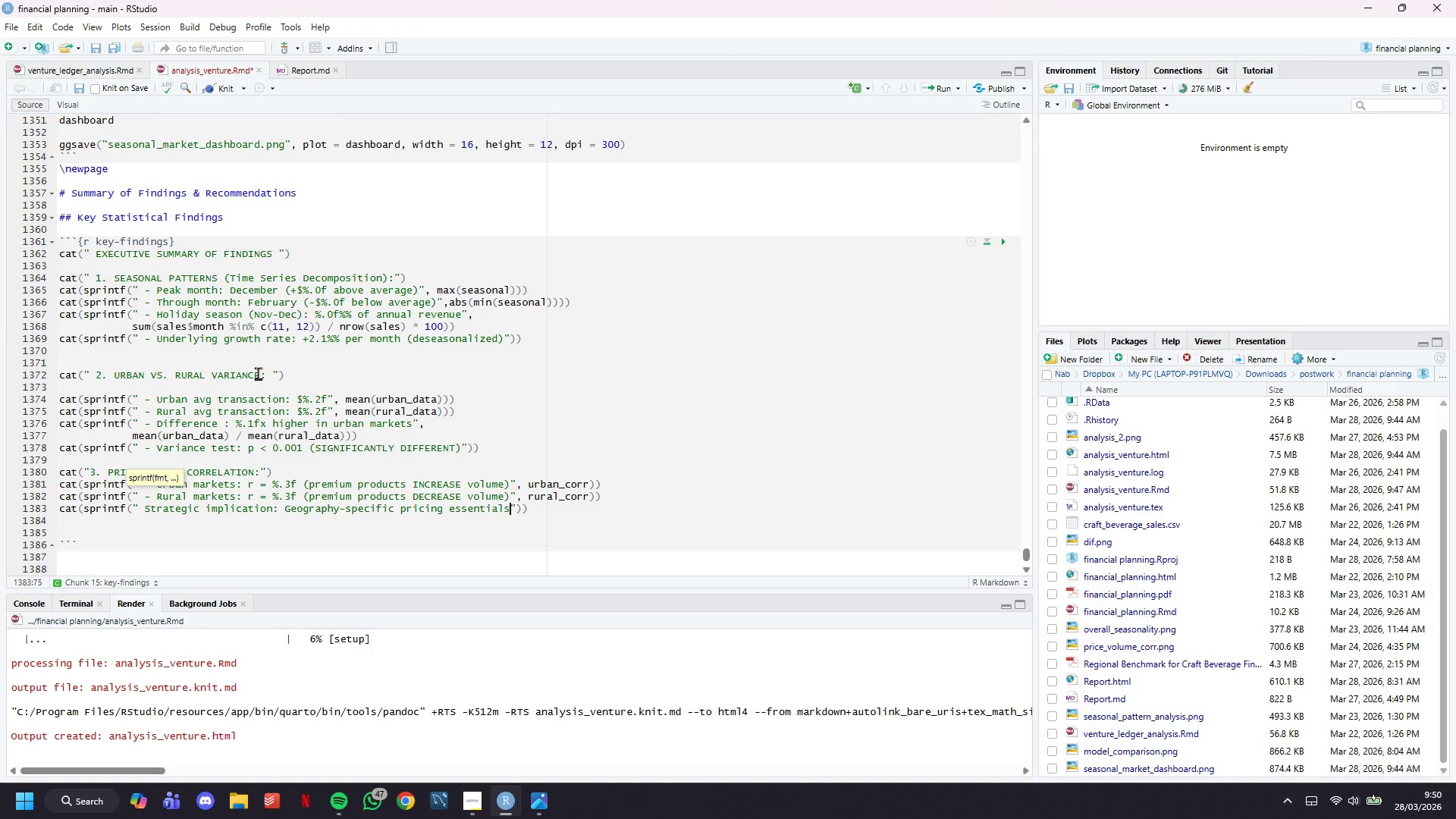 
key(ArrowRight)
 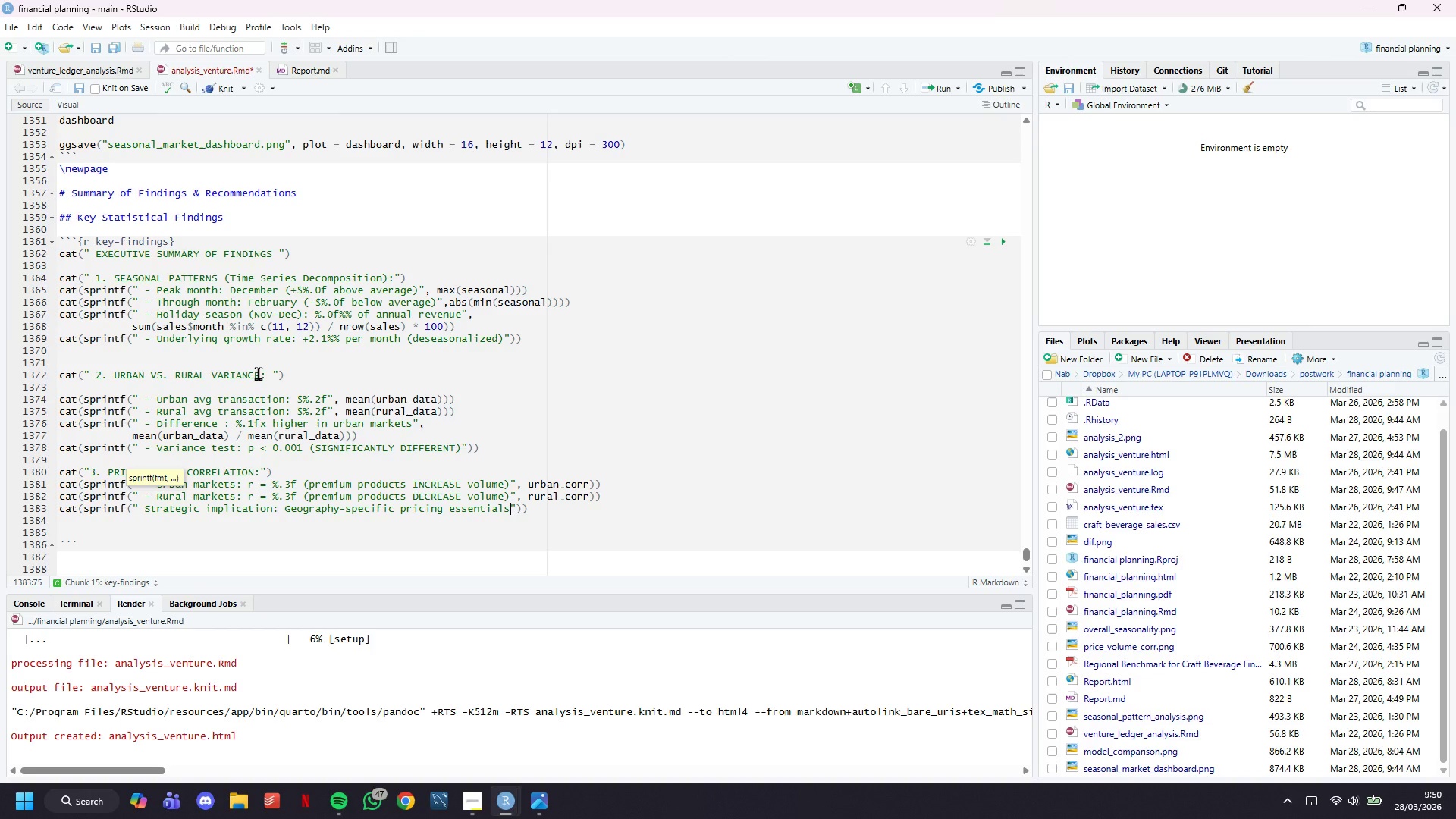 
key(ArrowRight)
 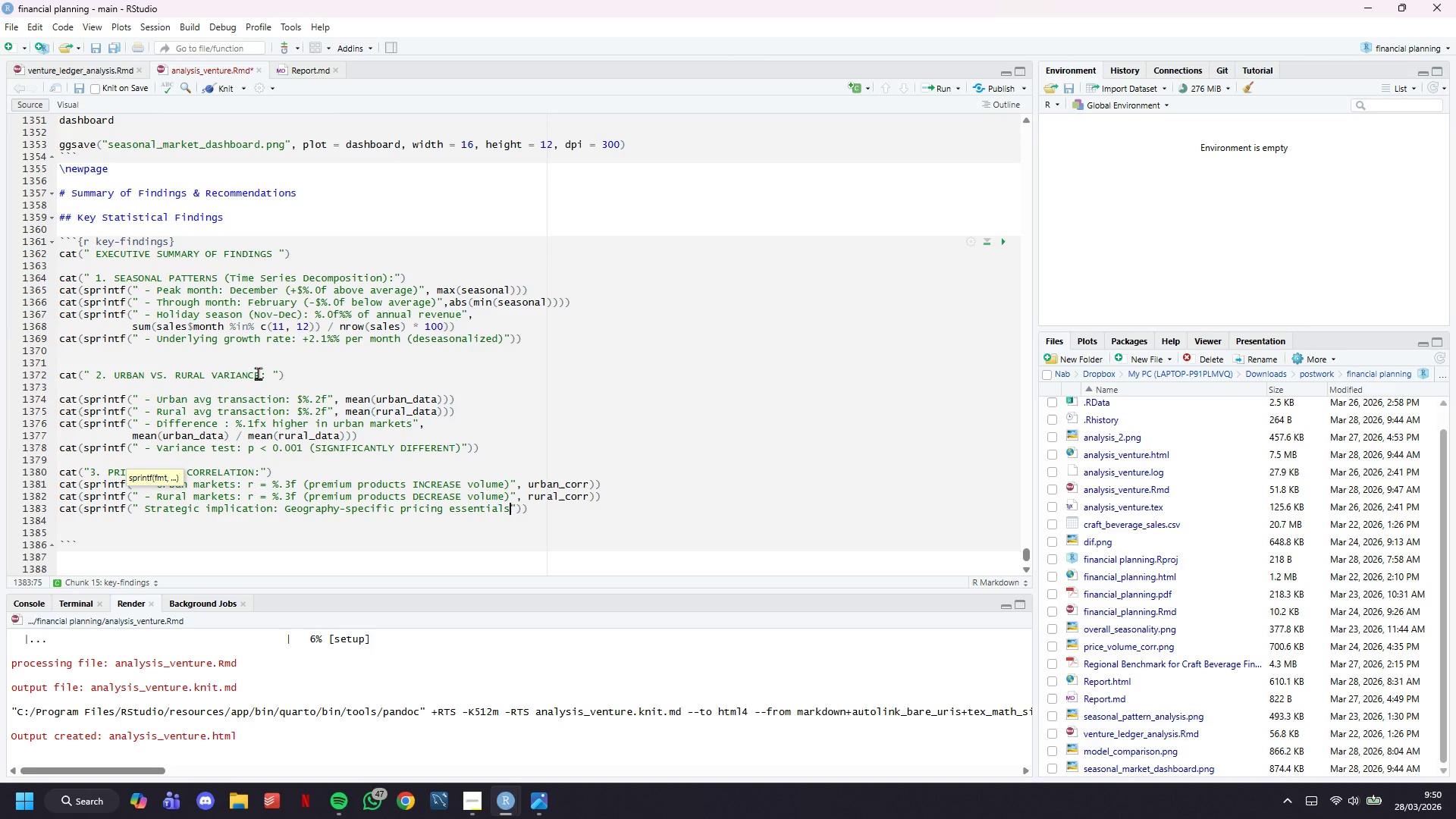 
key(ArrowRight)
 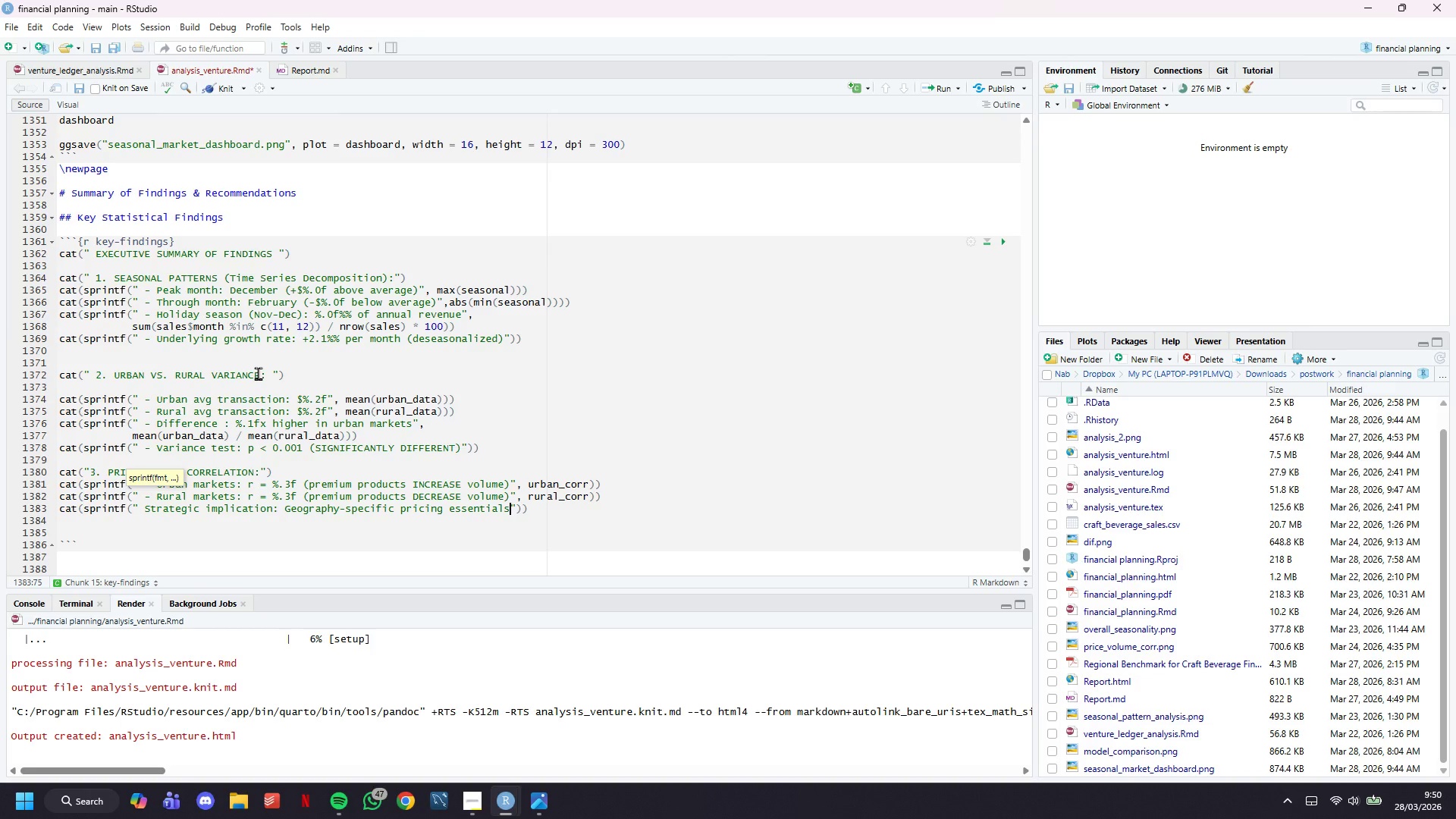 
key(Enter)
 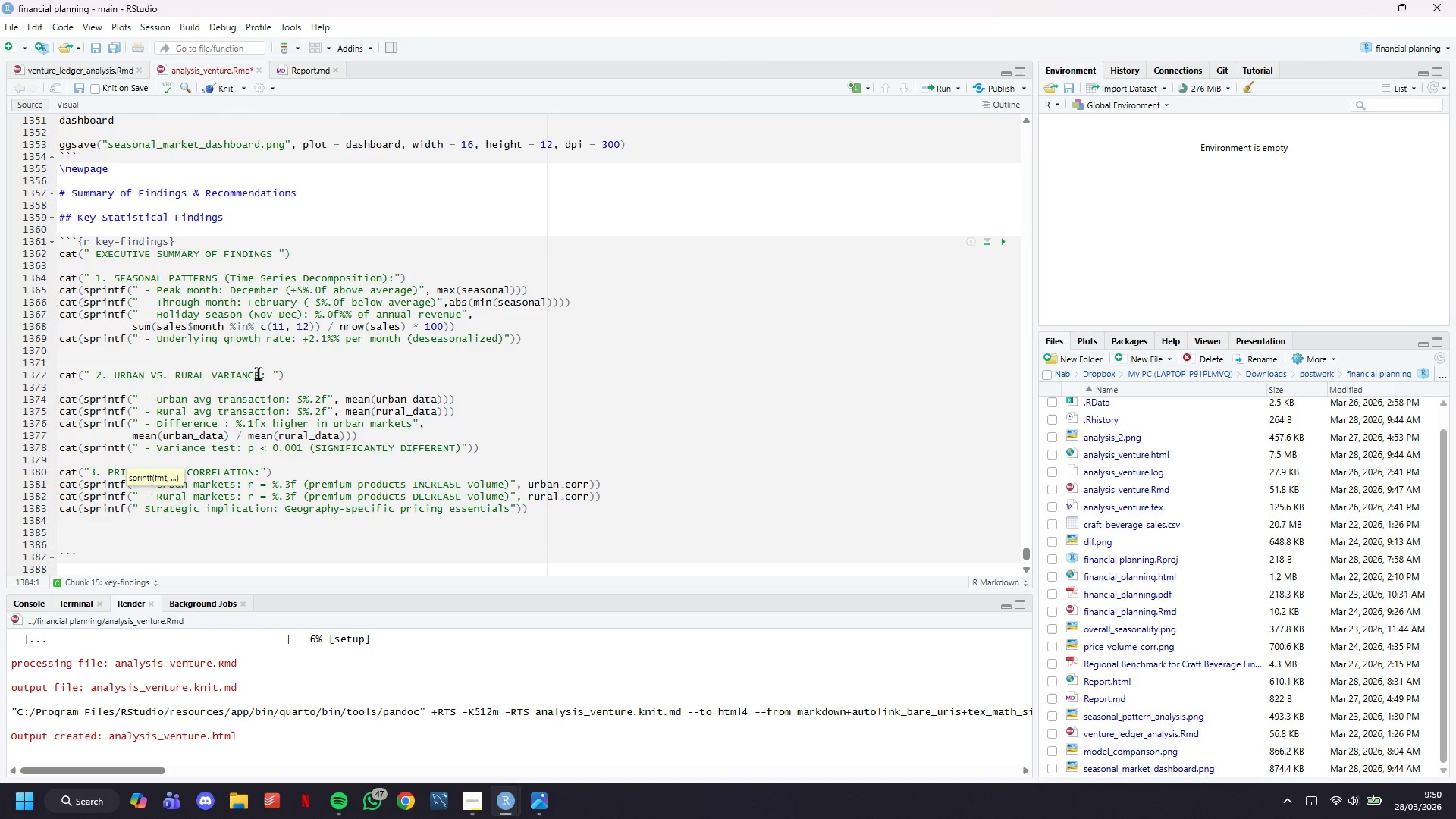 
key(Shift+ShiftLeft)
 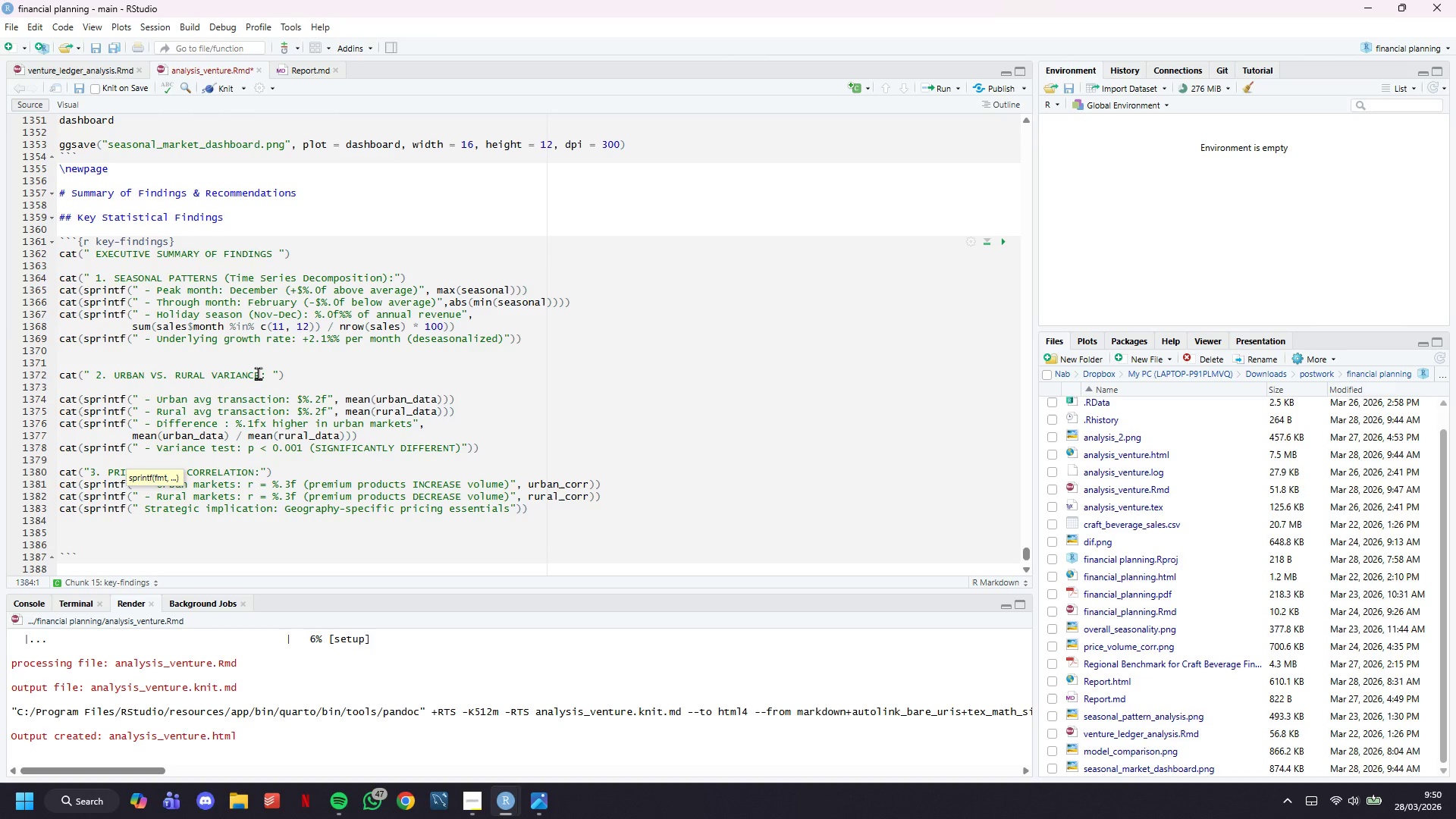 
key(ArrowLeft)
 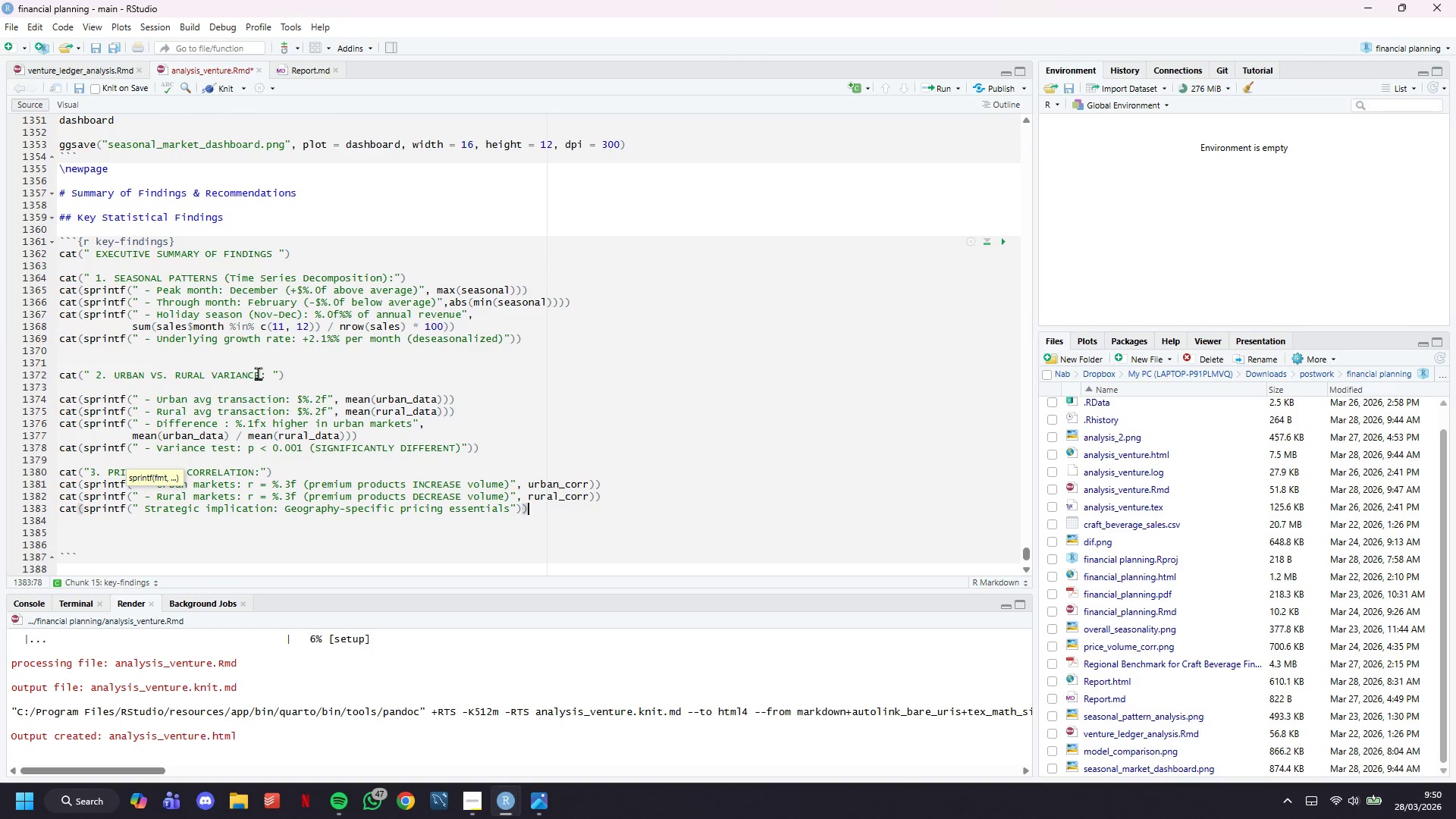 
key(ArrowLeft)
 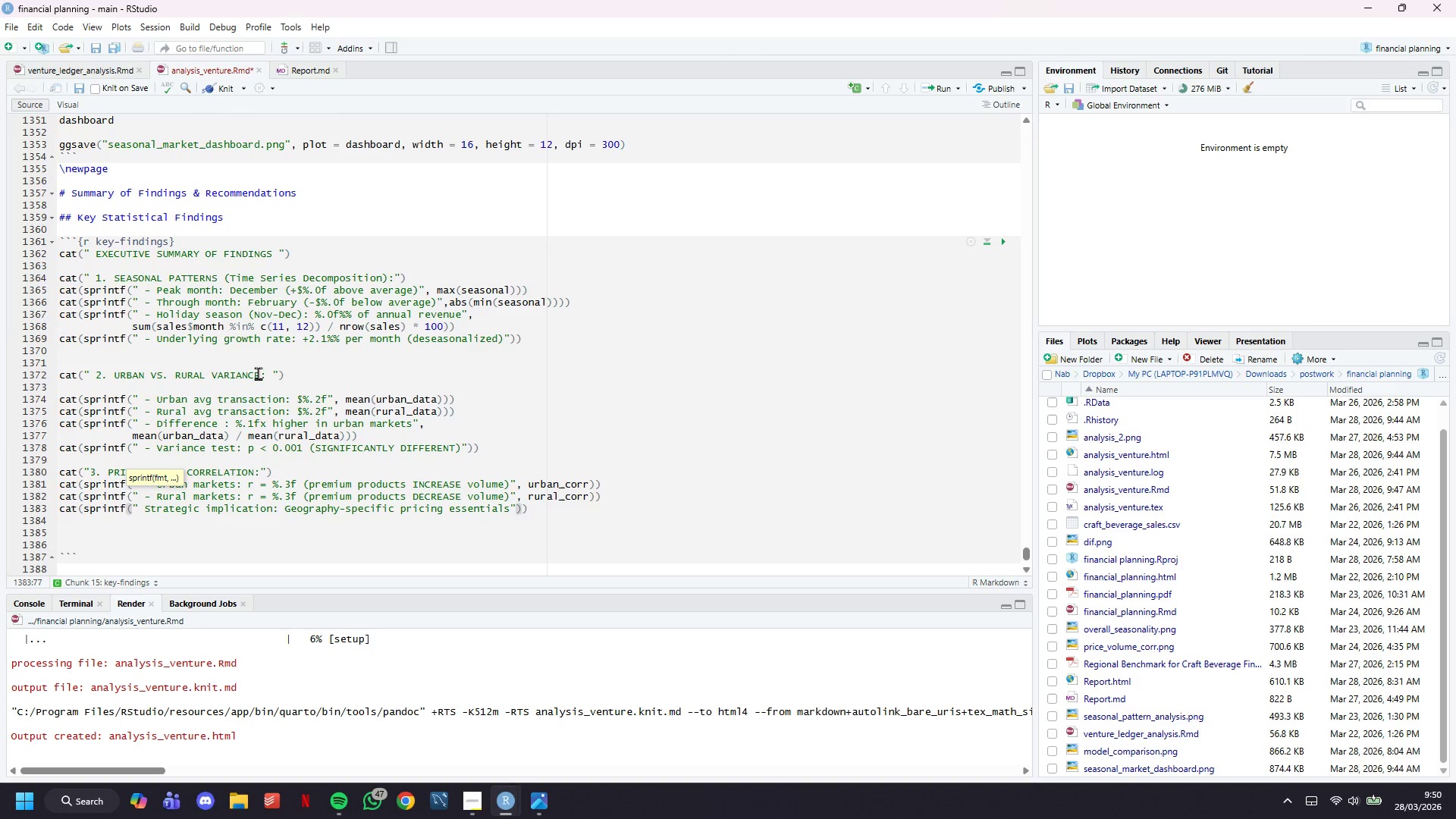 
key(ArrowRight)
 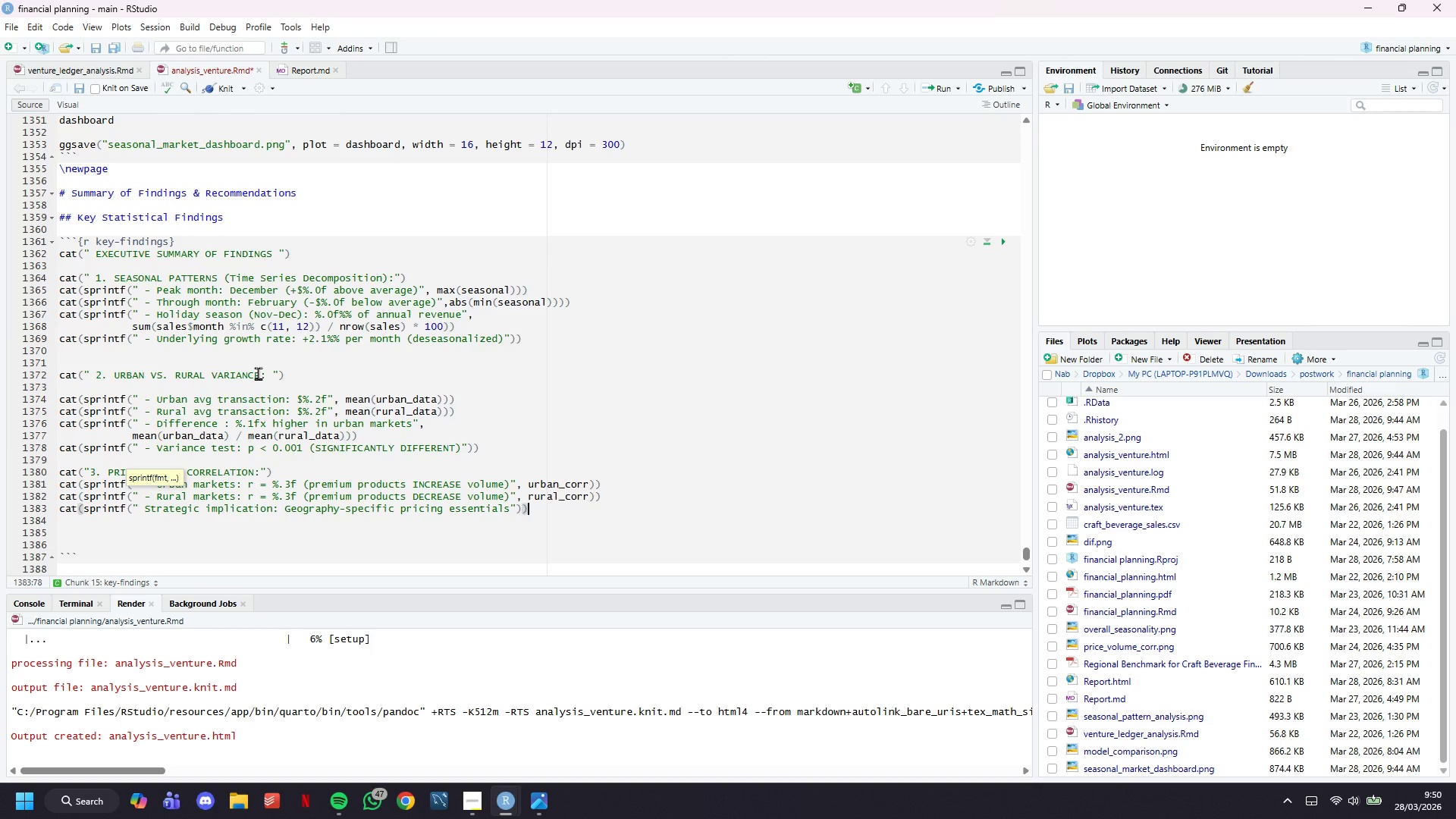 
key(Backspace)
 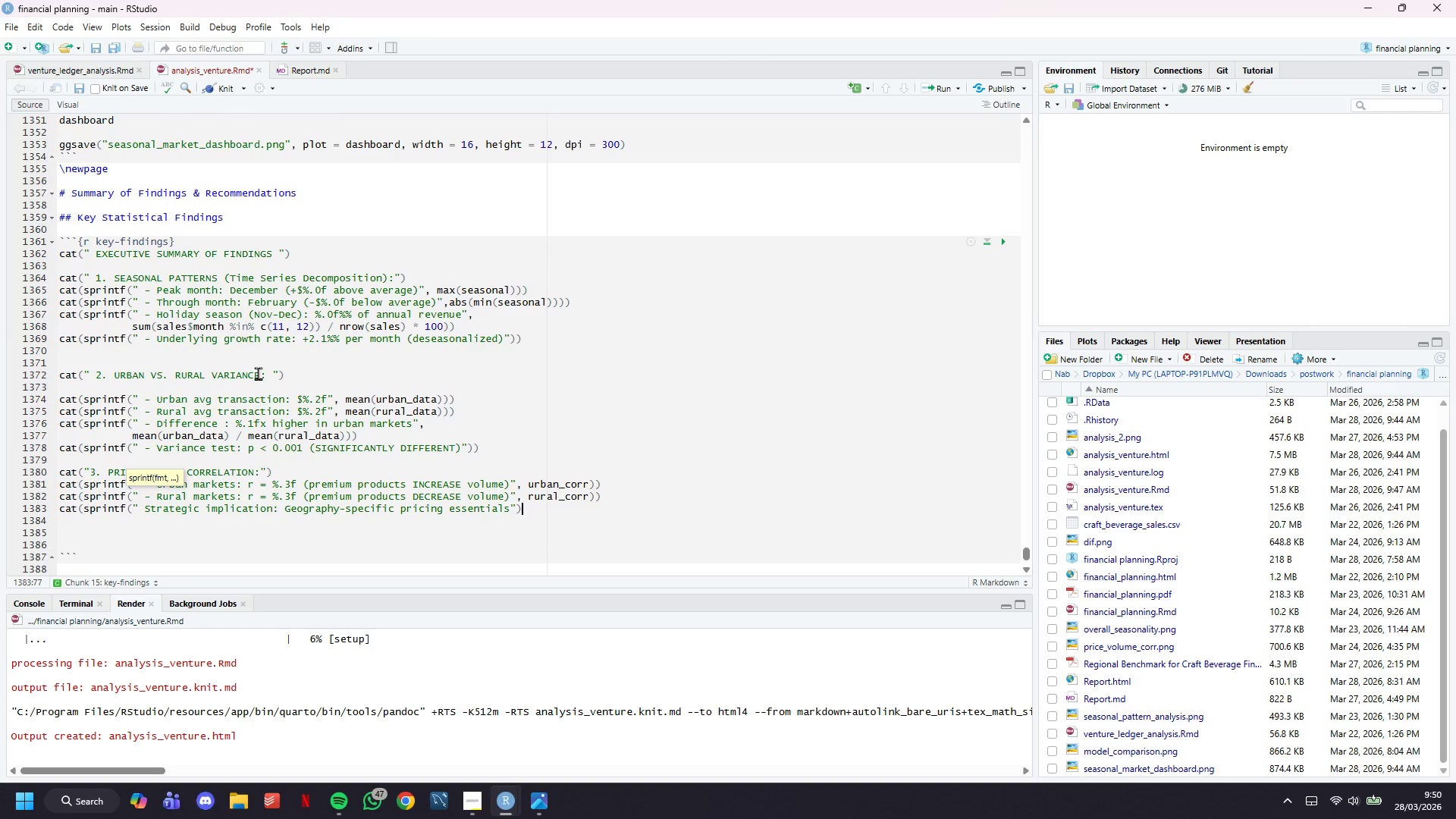 
key(Control+S)
 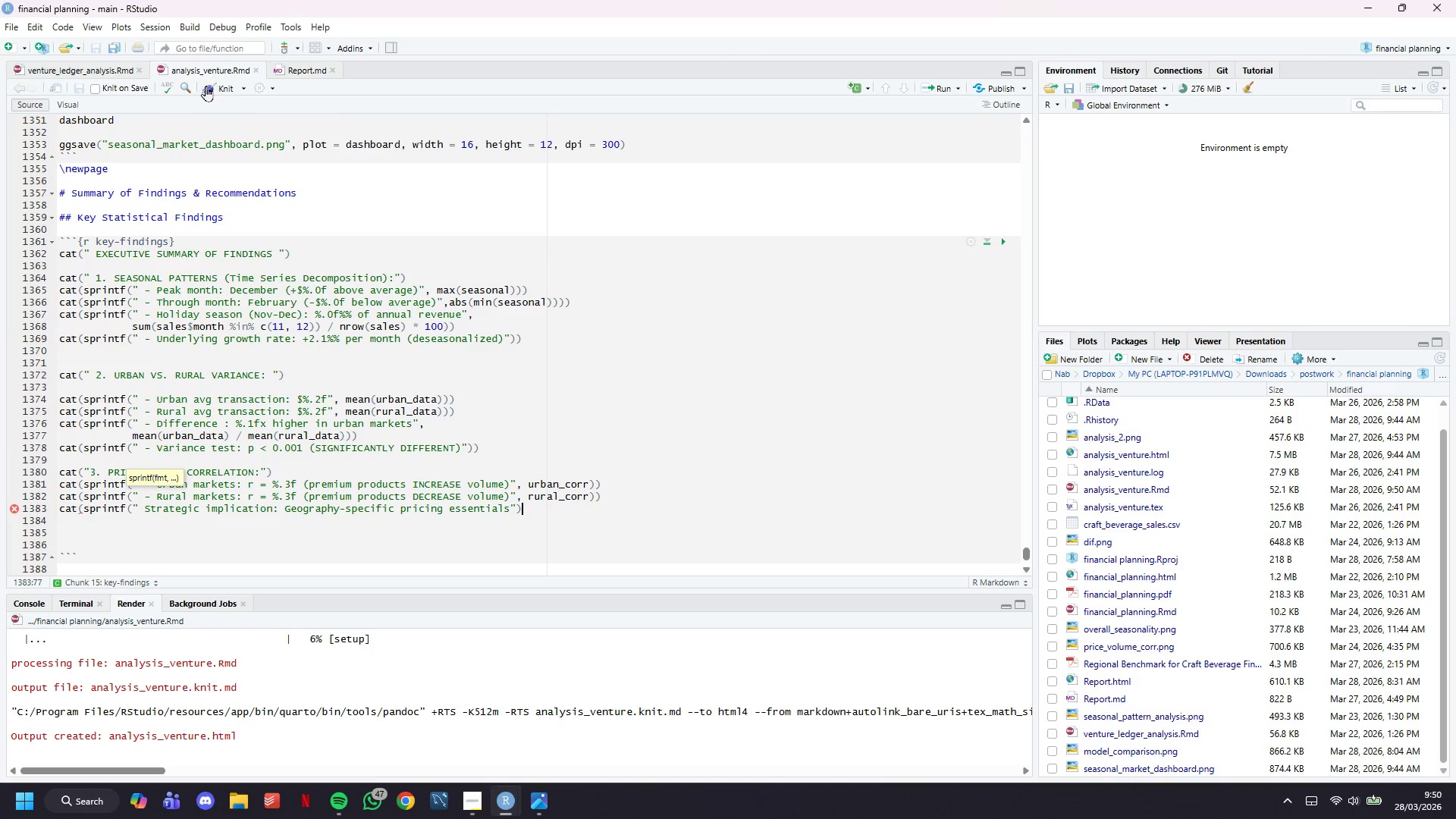 
left_click([215, 88])
 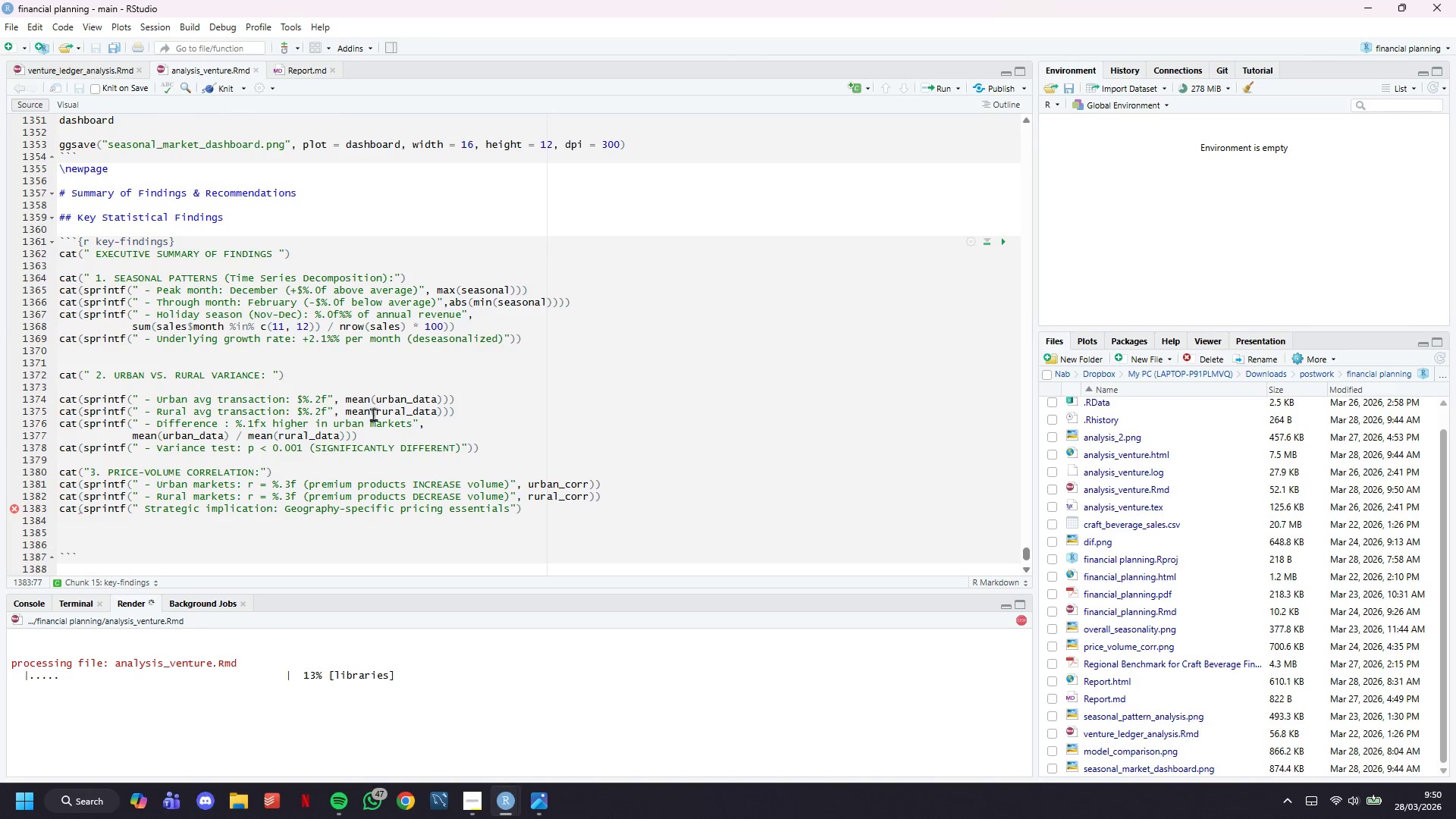 
wait(5.88)
 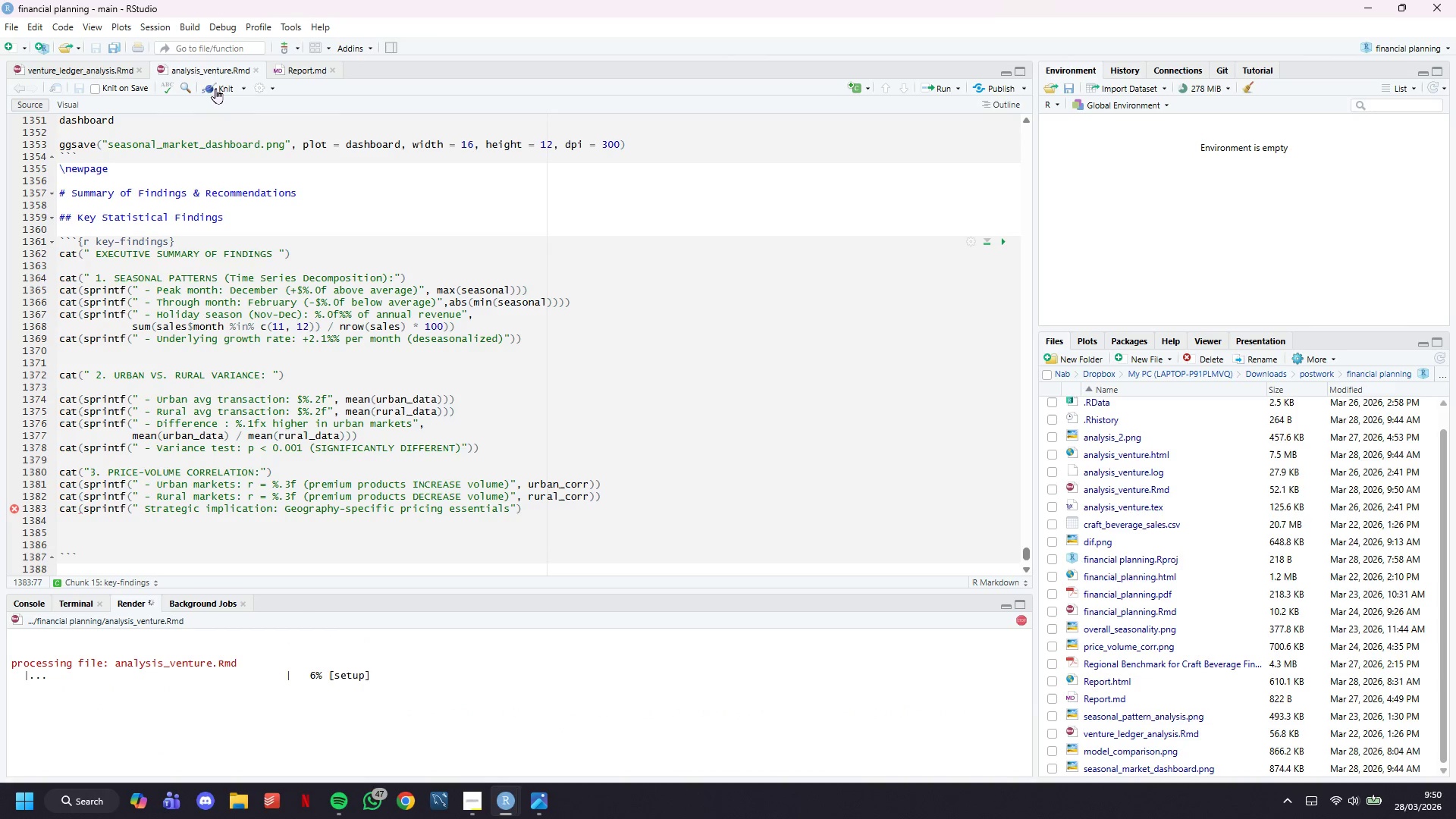 
key(Shift+ShiftLeft)
 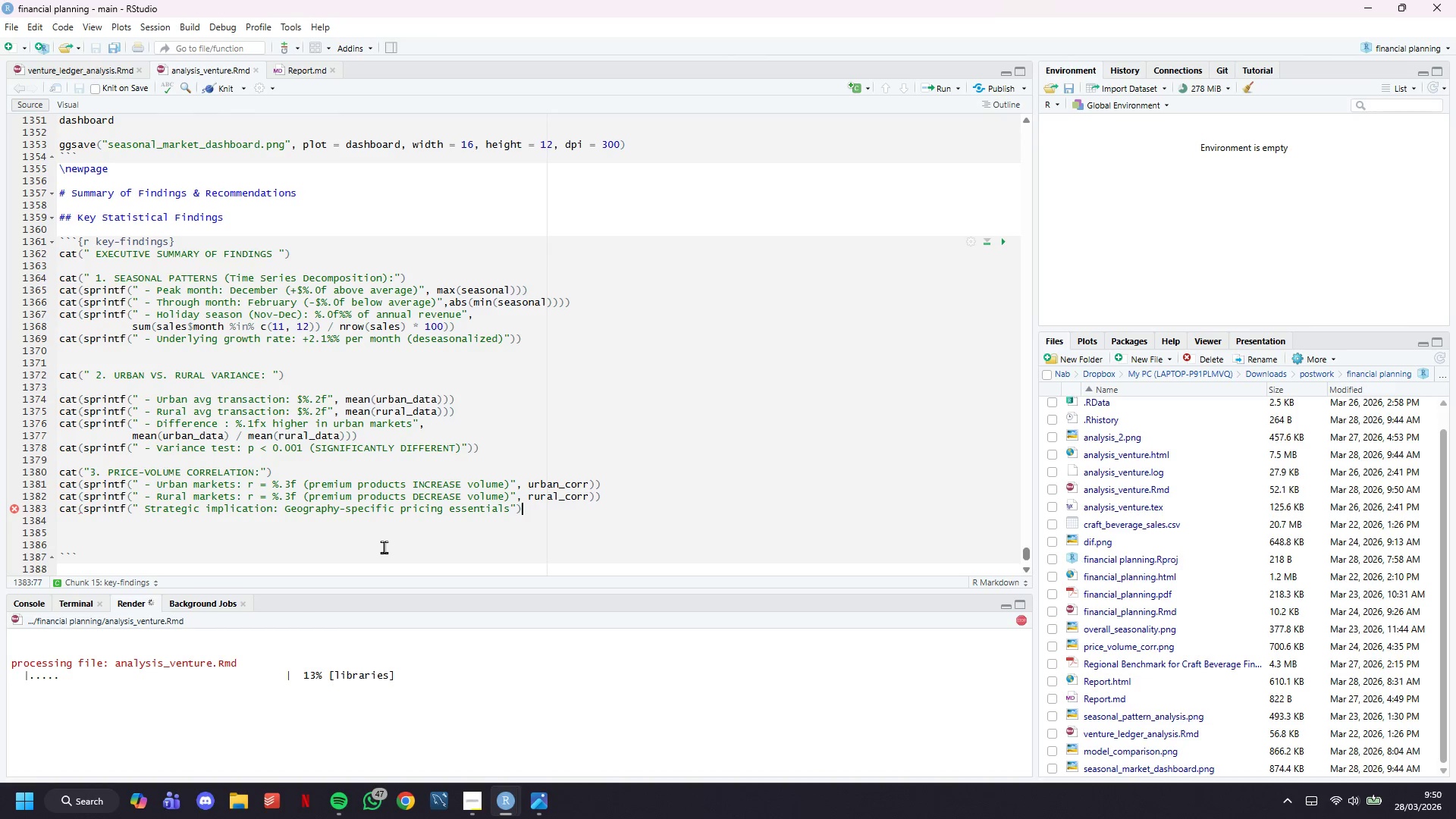 
key(Shift+0)
 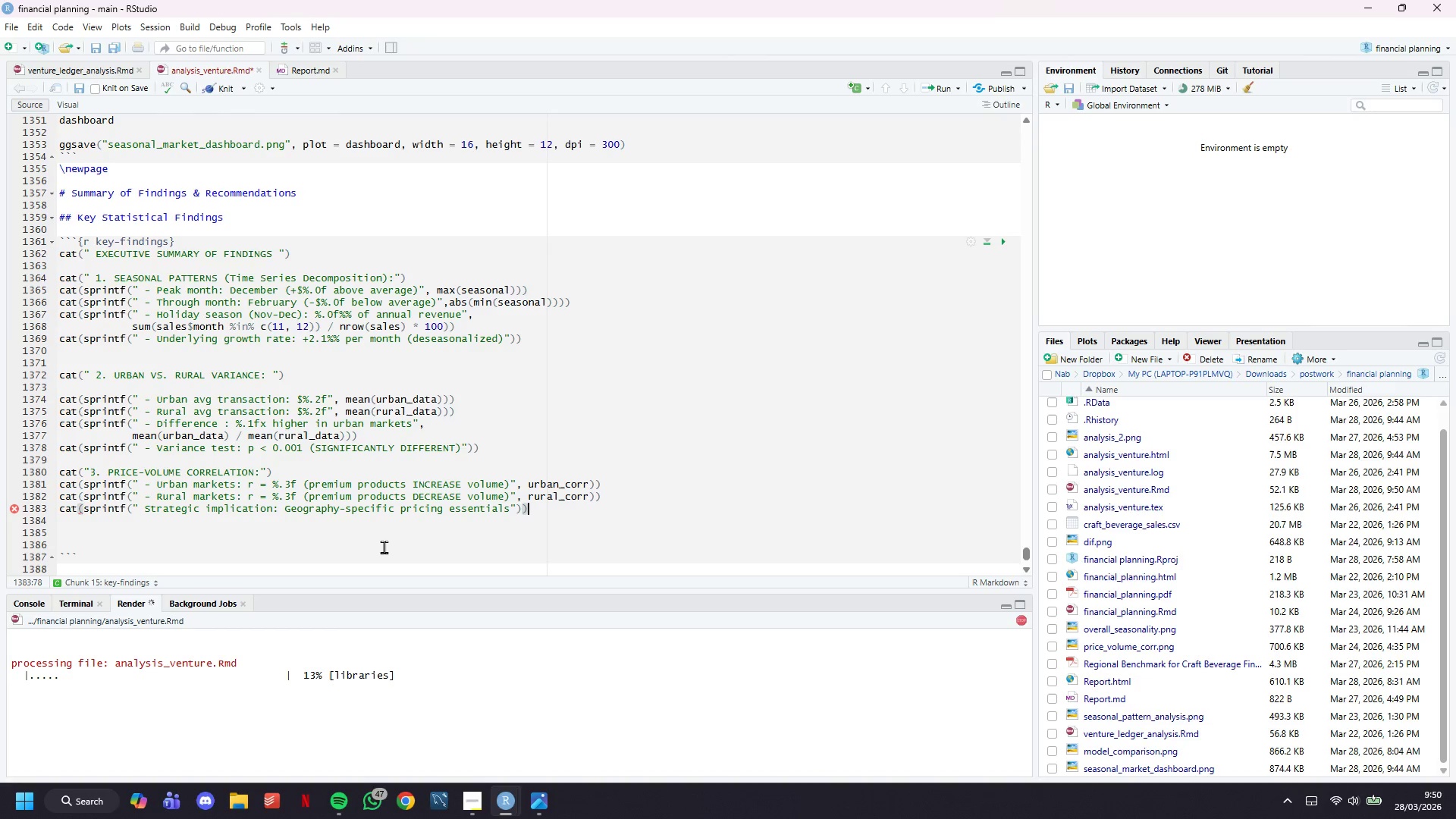 
key(Control+S)
 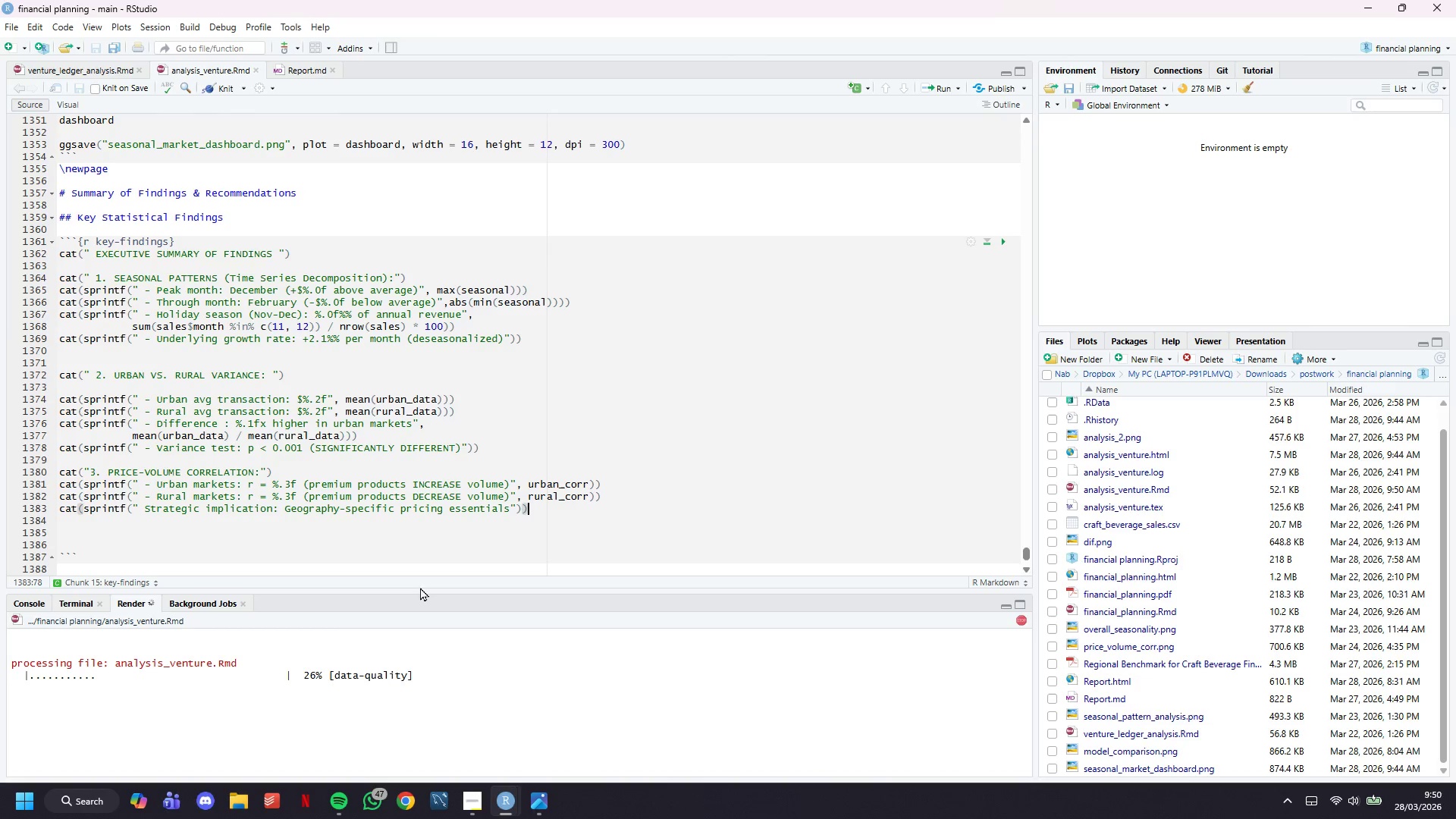 
left_click([469, 806])